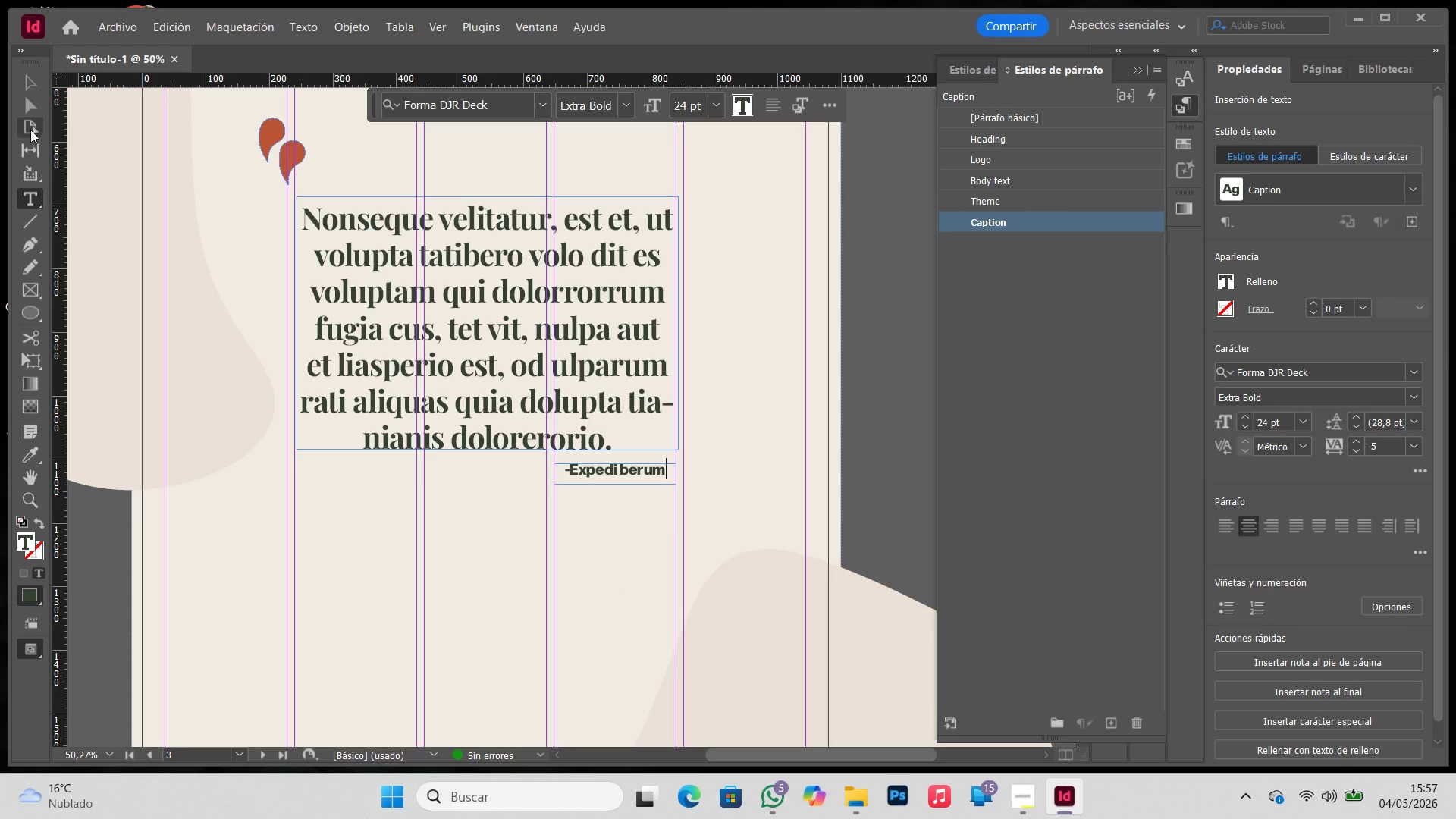 
left_click([37, 83])
 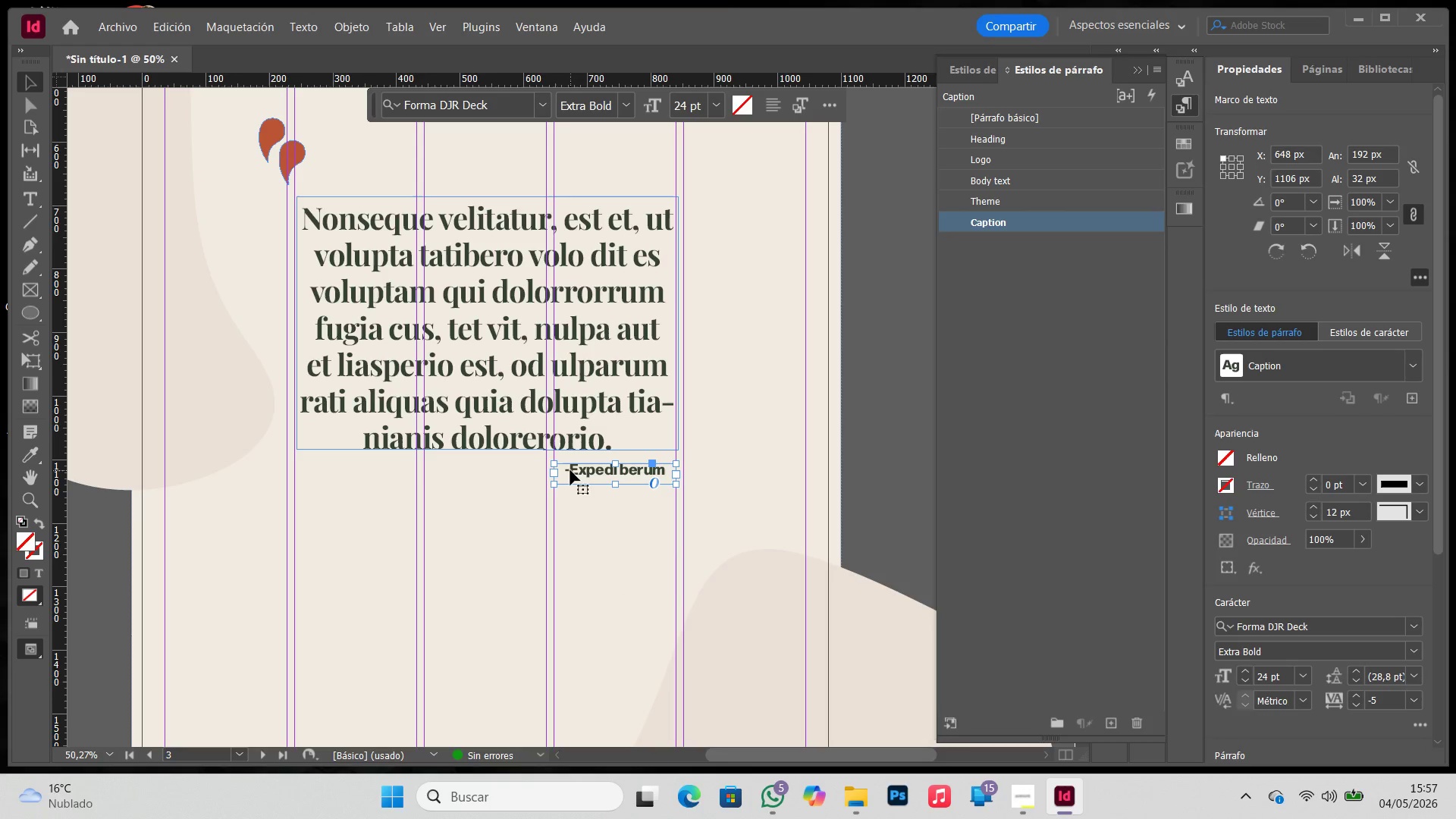 
double_click([570, 470])
 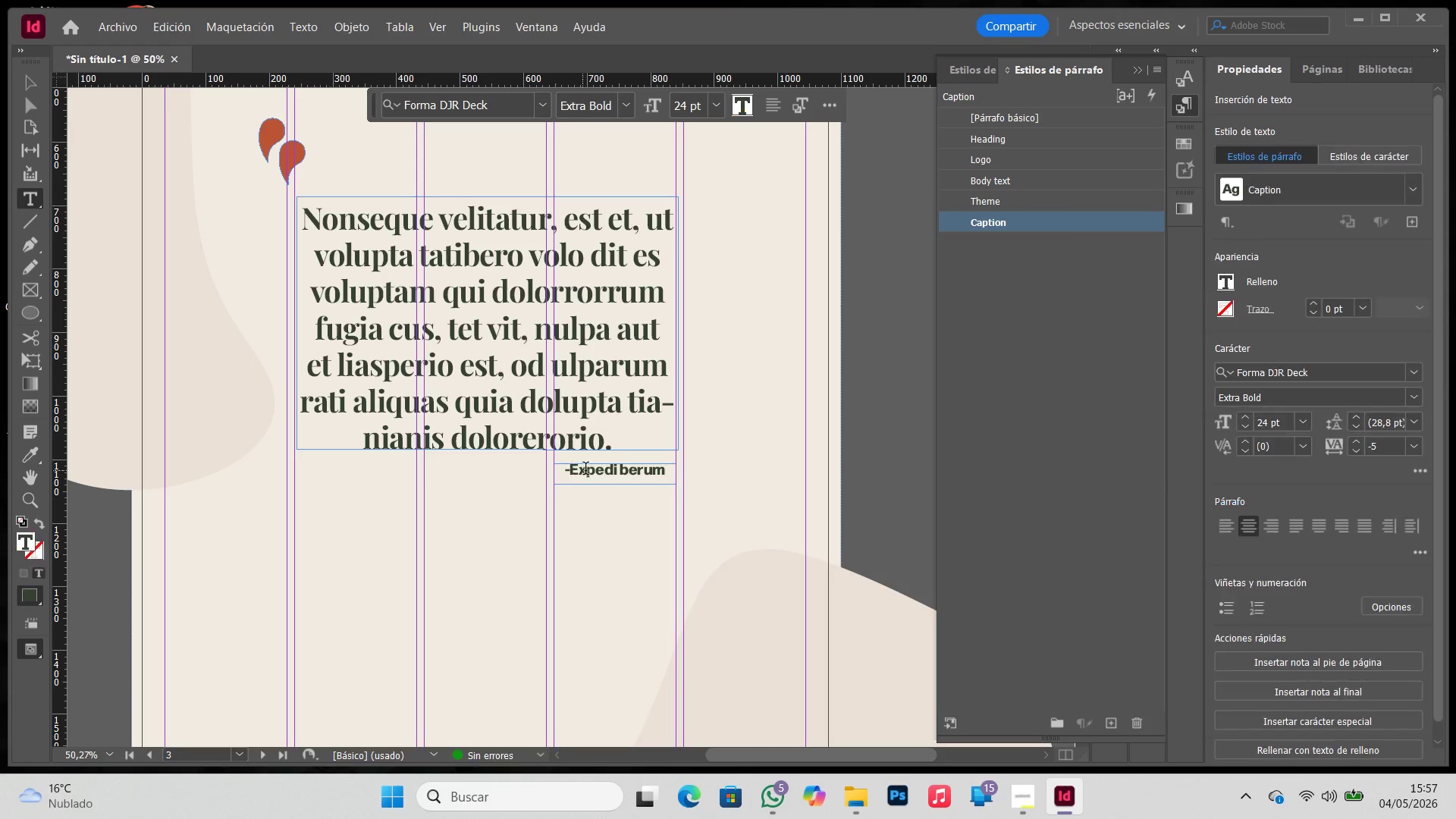 
left_click([30, 80])
 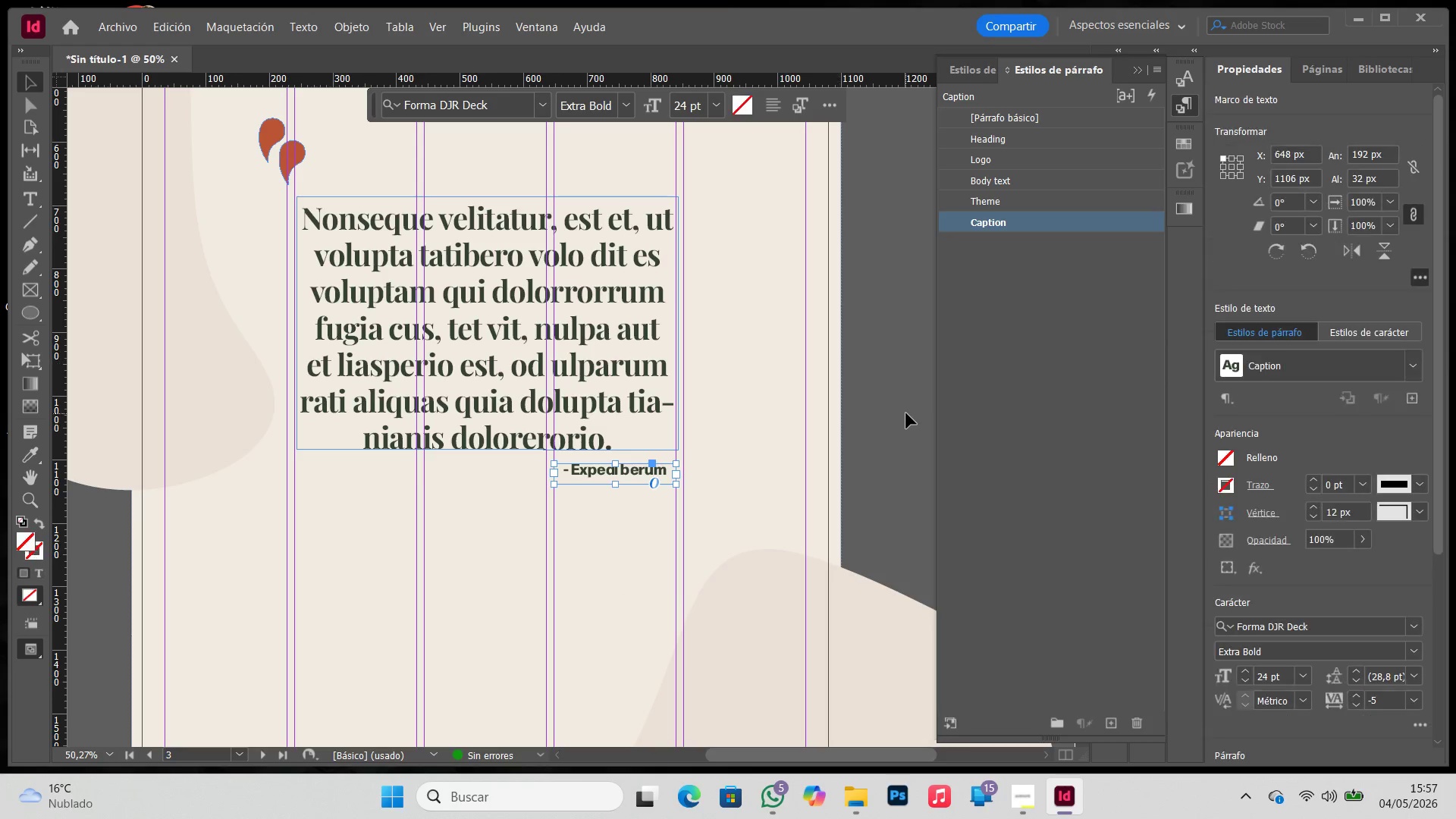 
left_click([892, 400])
 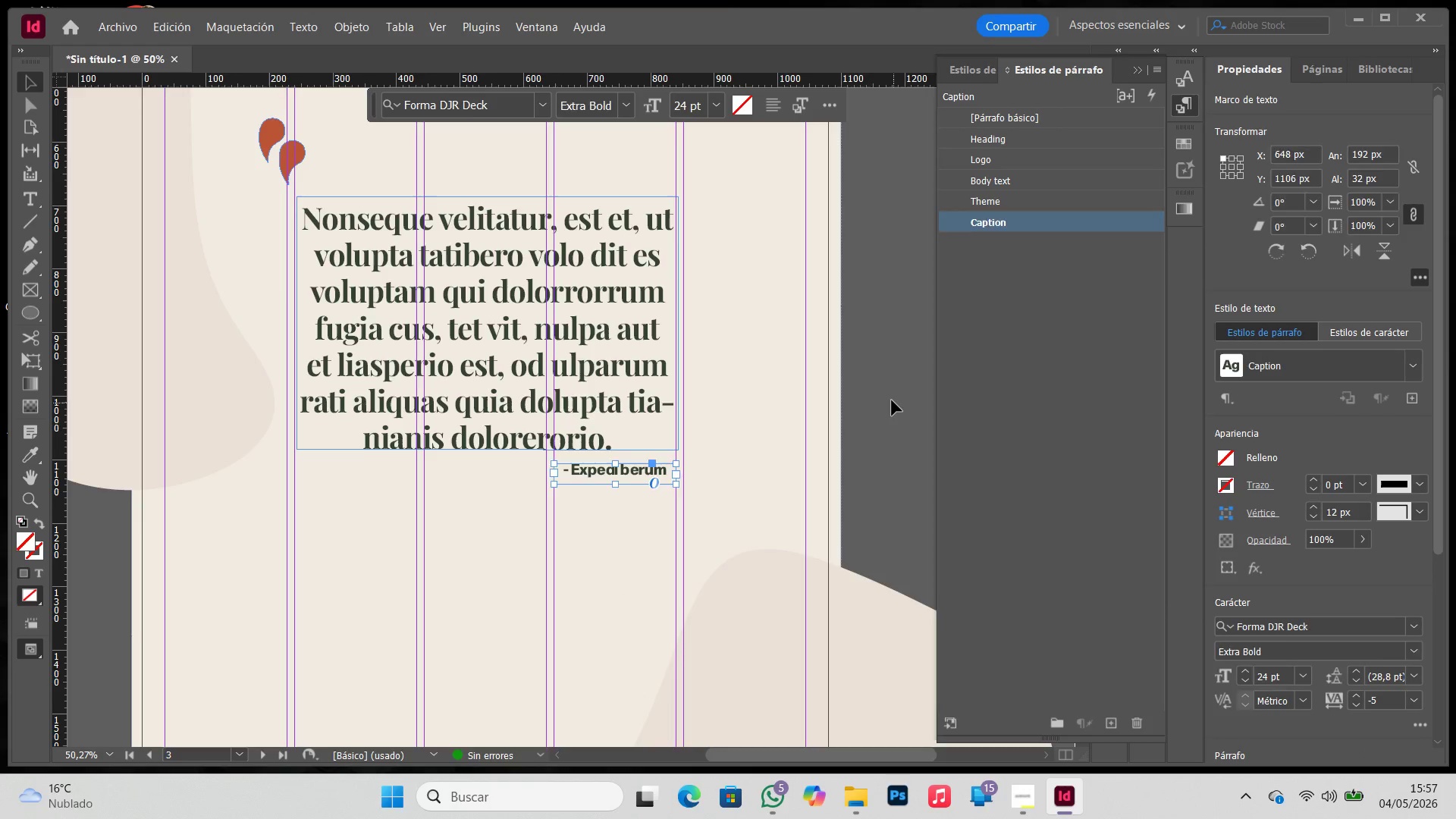 
key(W)
 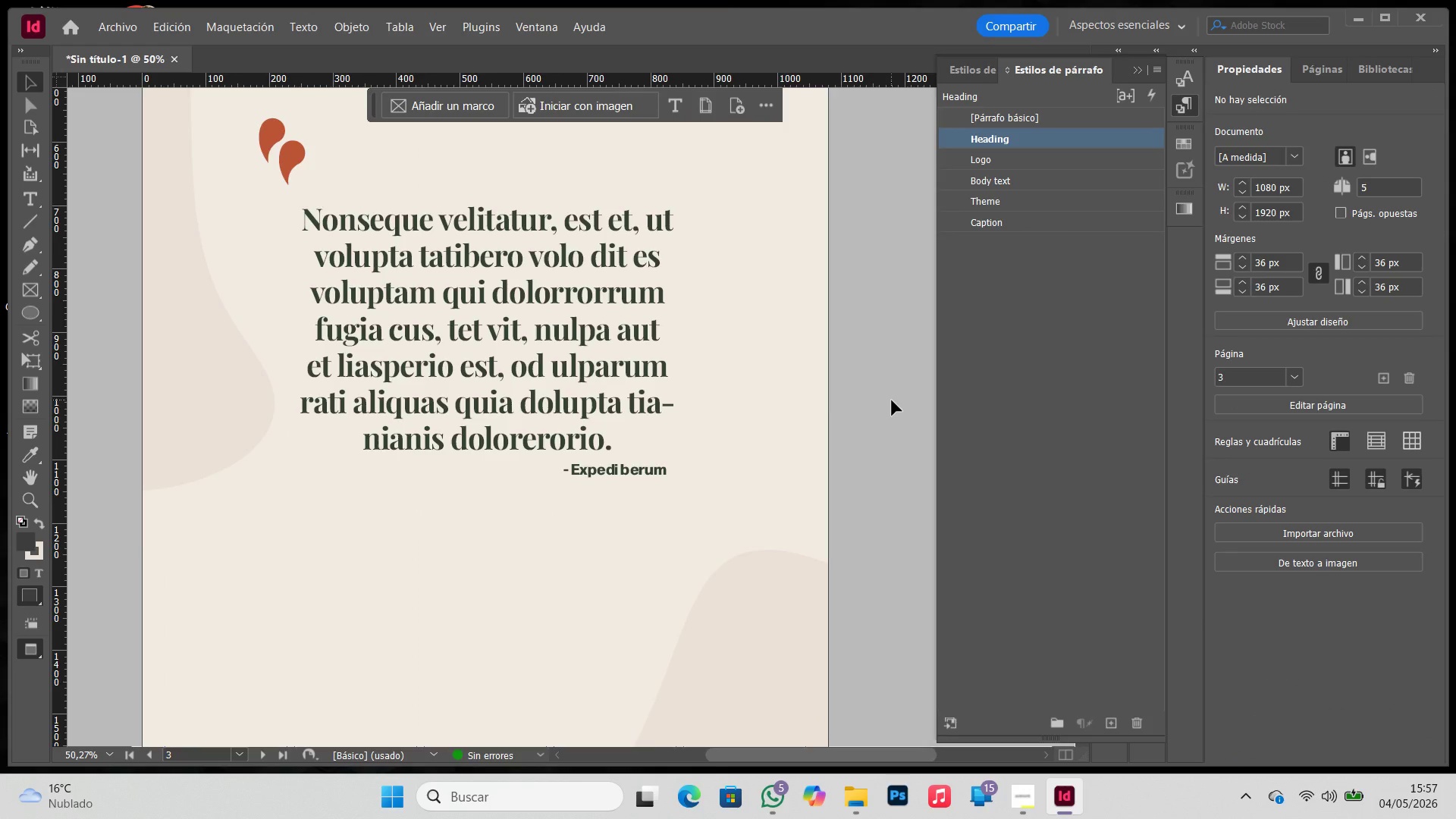 
scroll: coordinate [829, 454], scroll_direction: down, amount: 3.0
 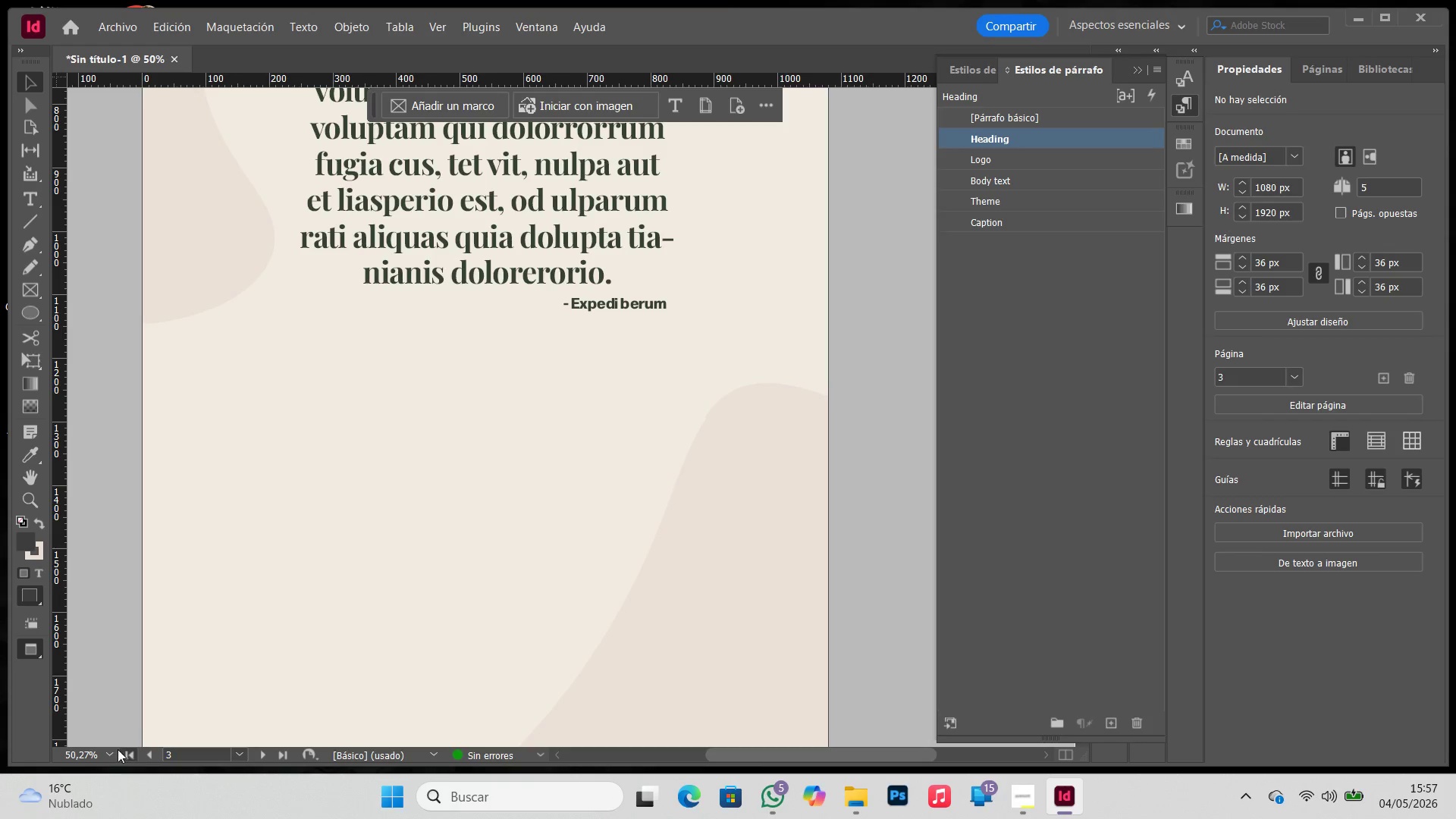 
double_click([108, 752])
 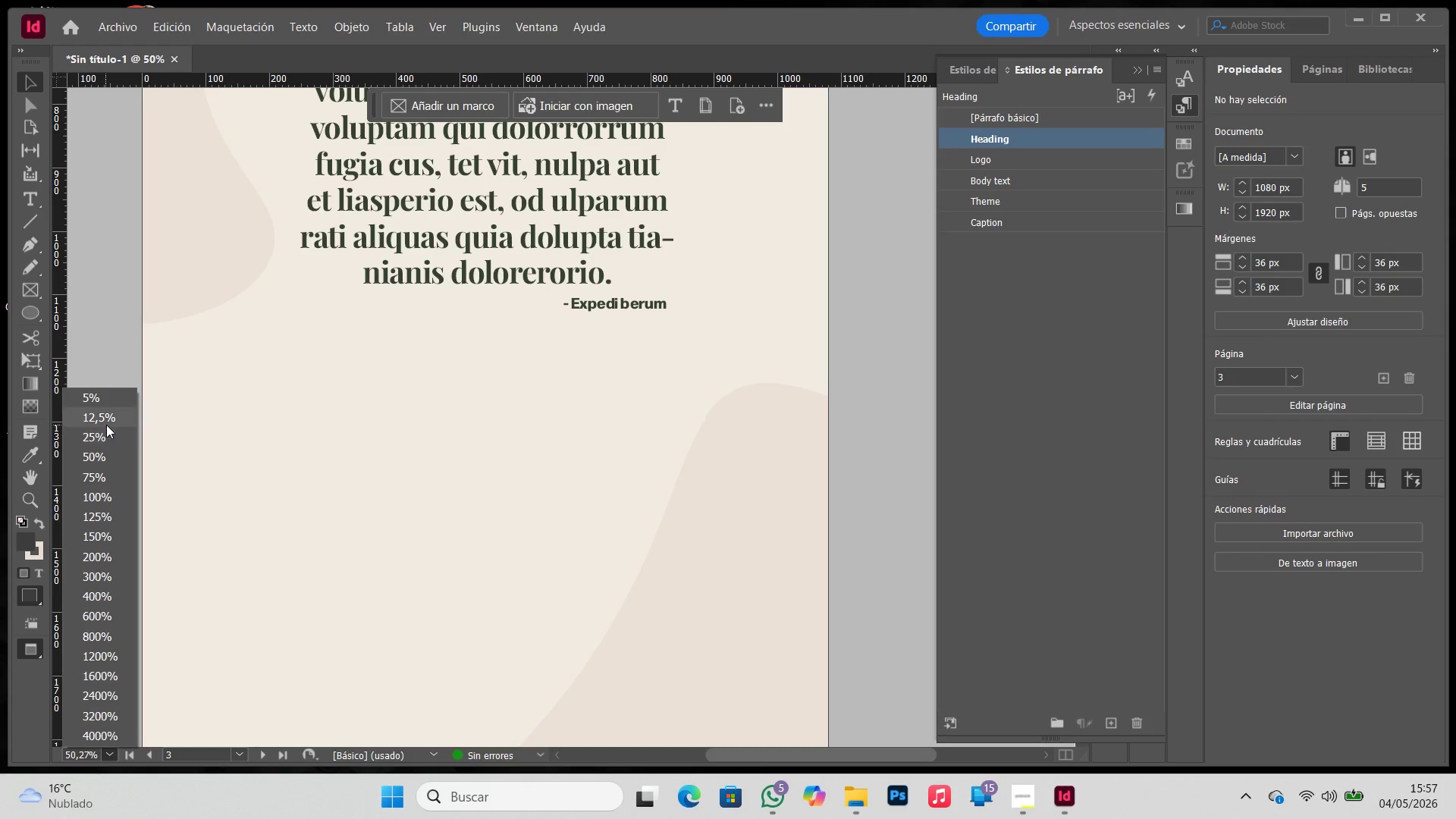 
left_click([104, 435])
 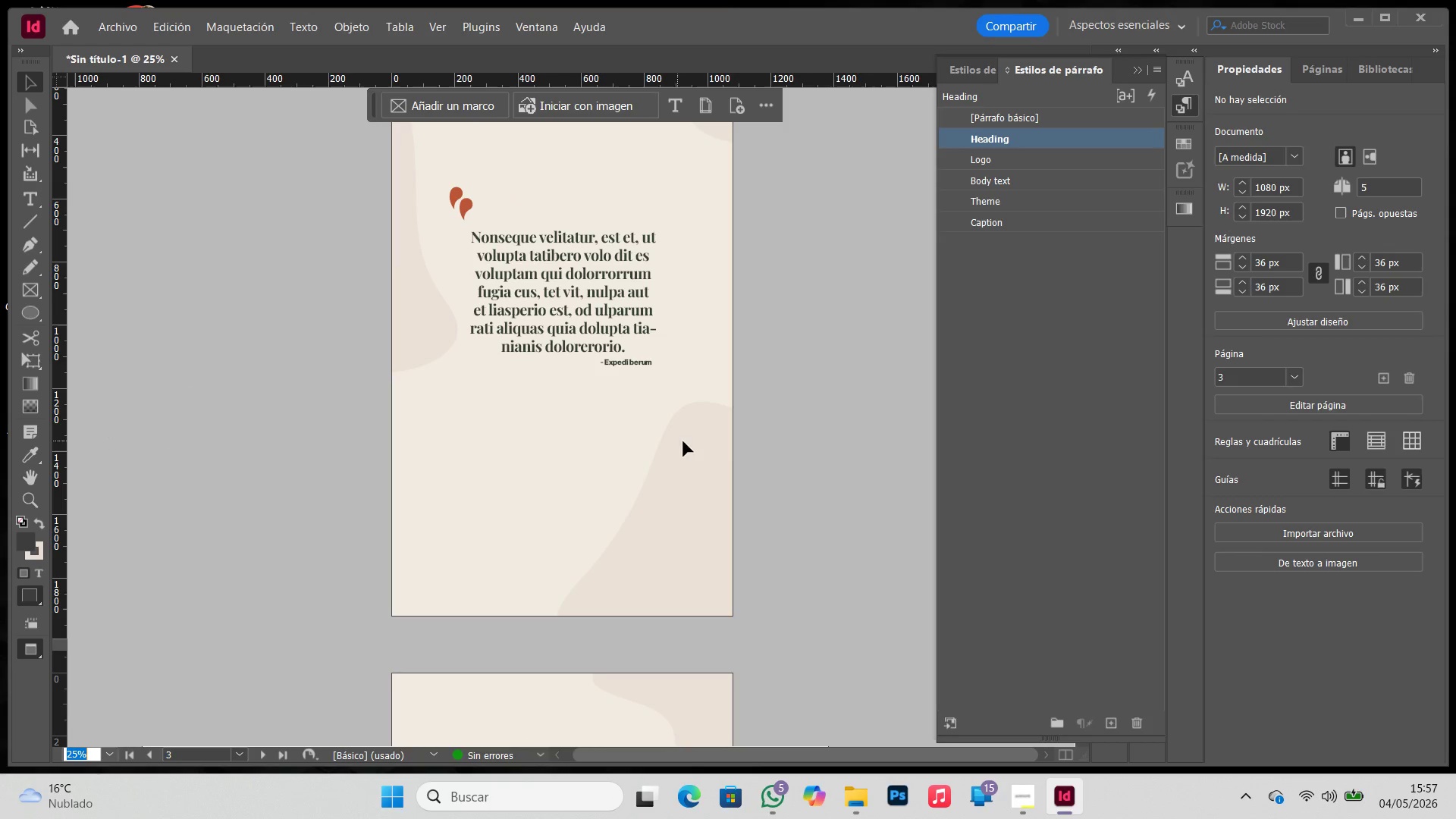 
left_click([825, 438])
 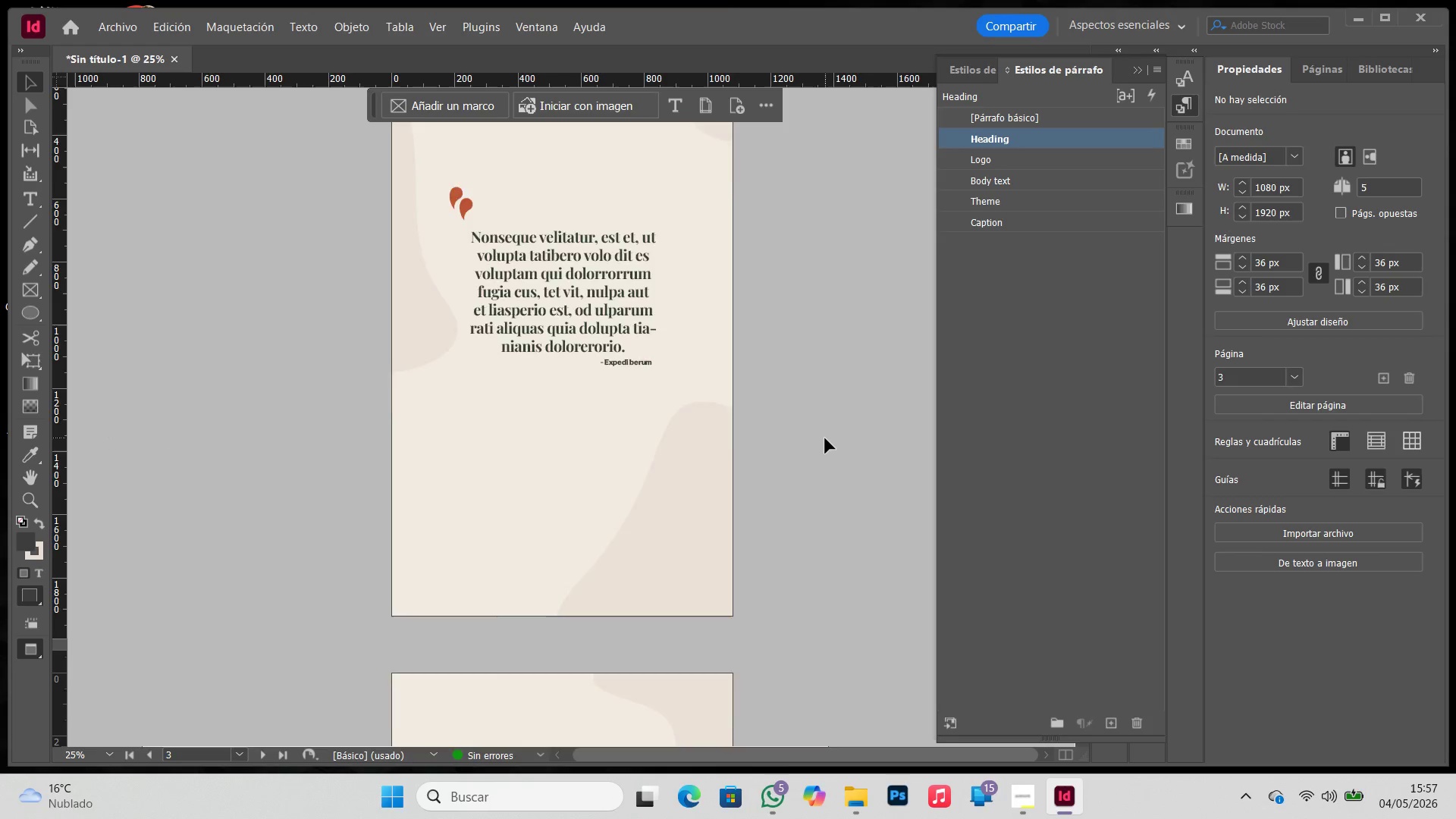 
key(W)
 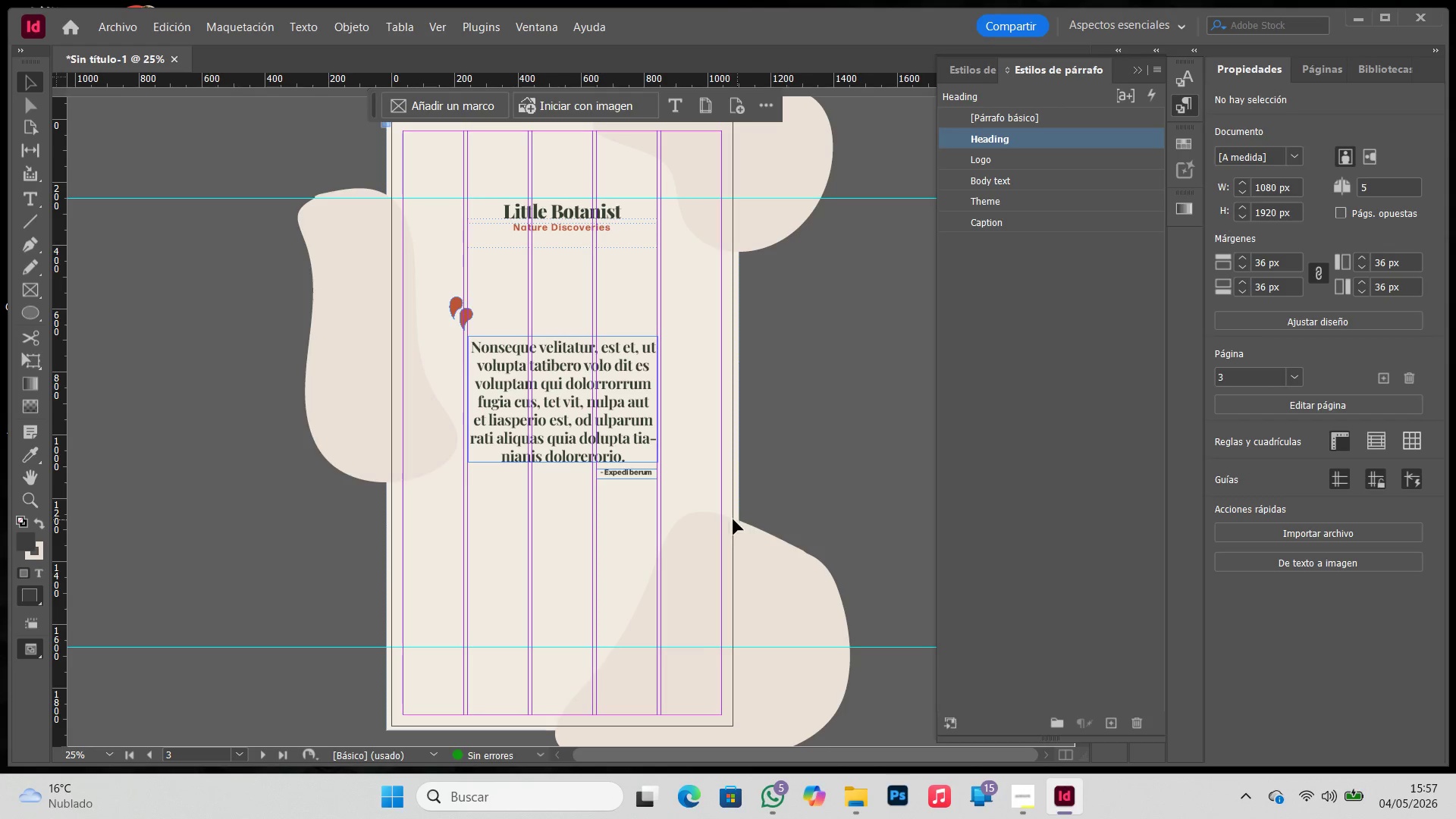 
scroll: coordinate [825, 438], scroll_direction: up, amount: 2.0
 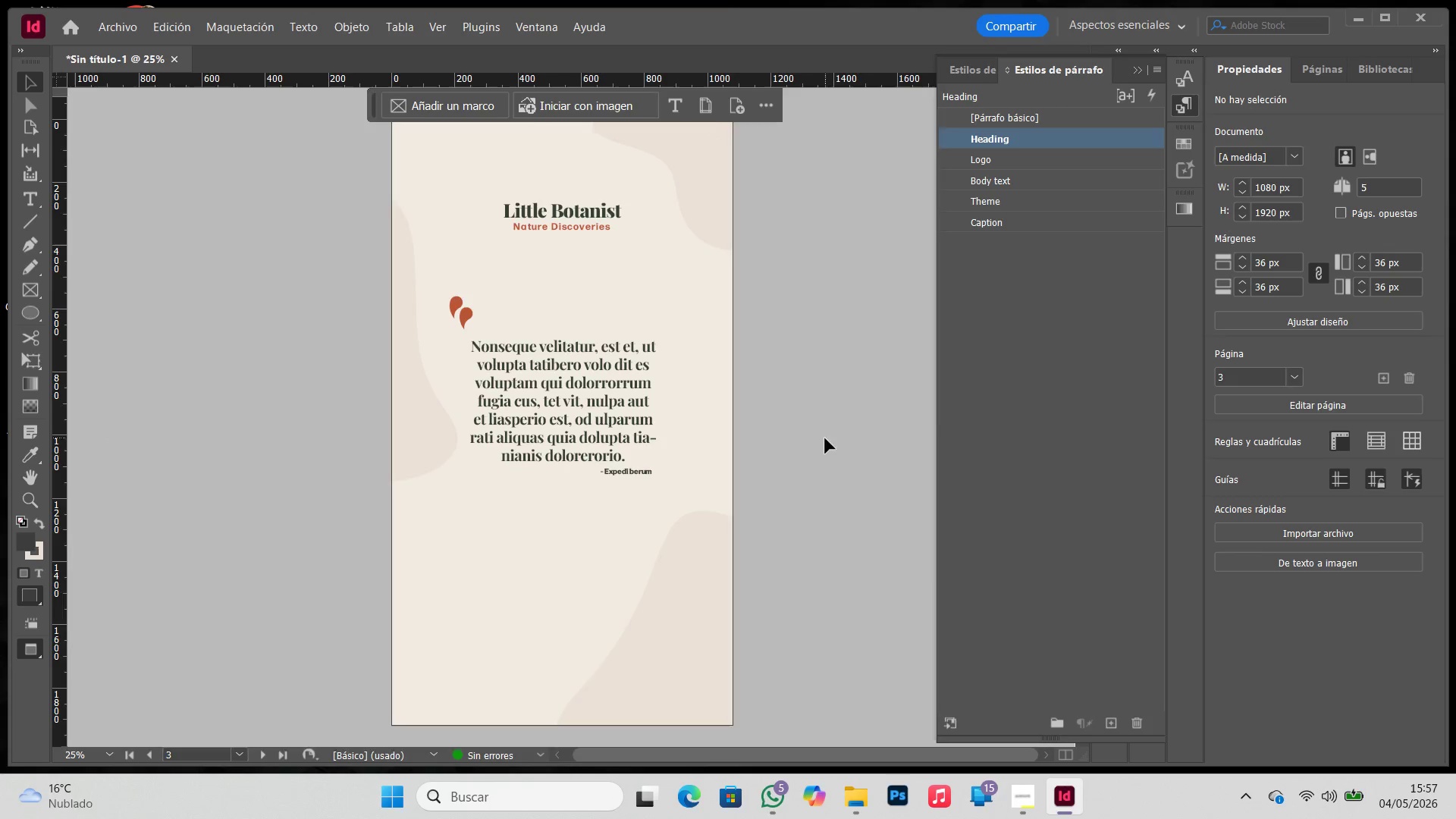 
left_click_drag(start_coordinate=[726, 515], to_coordinate=[434, 277])
 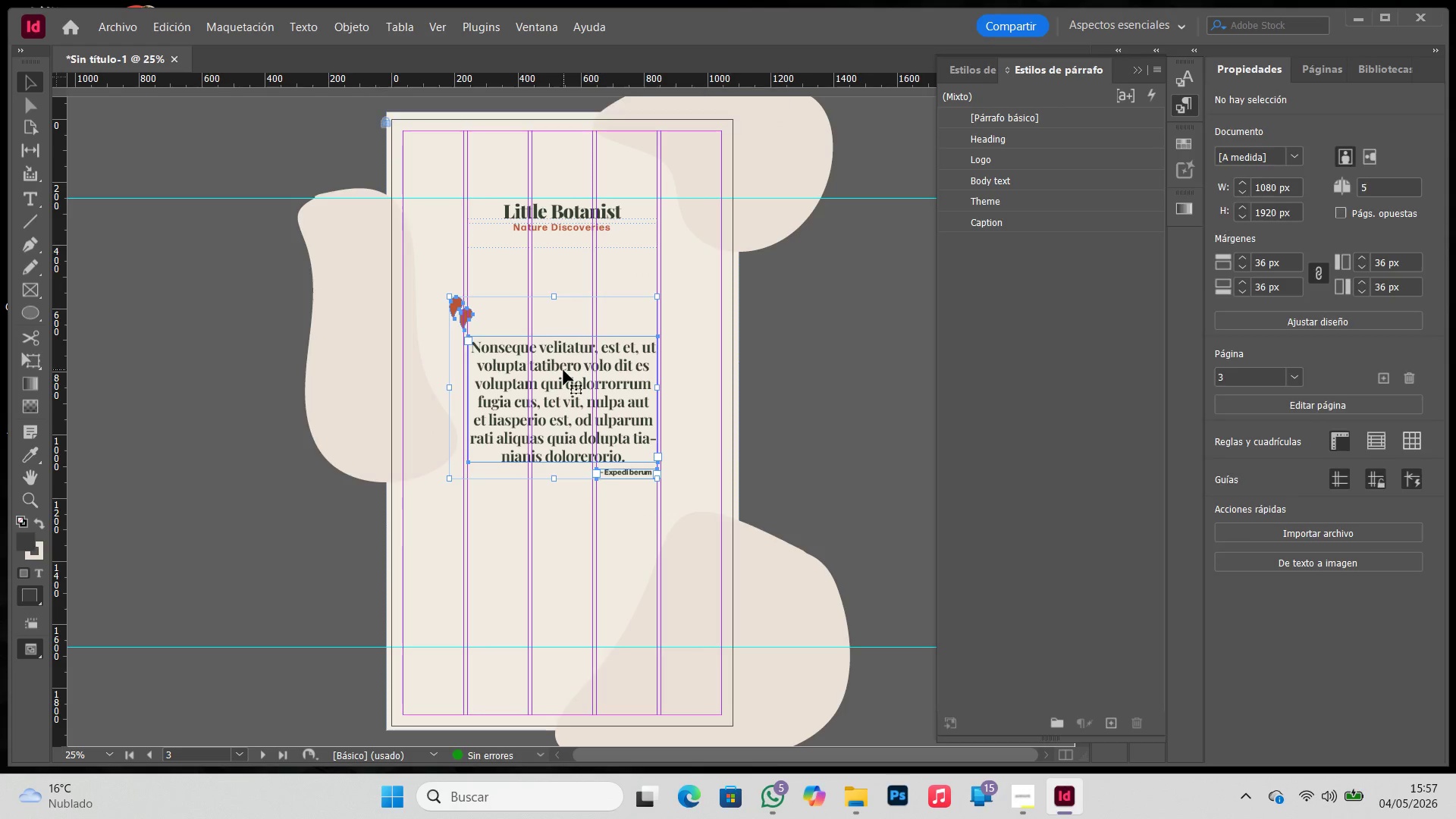 
left_click_drag(start_coordinate=[563, 370], to_coordinate=[563, 400])
 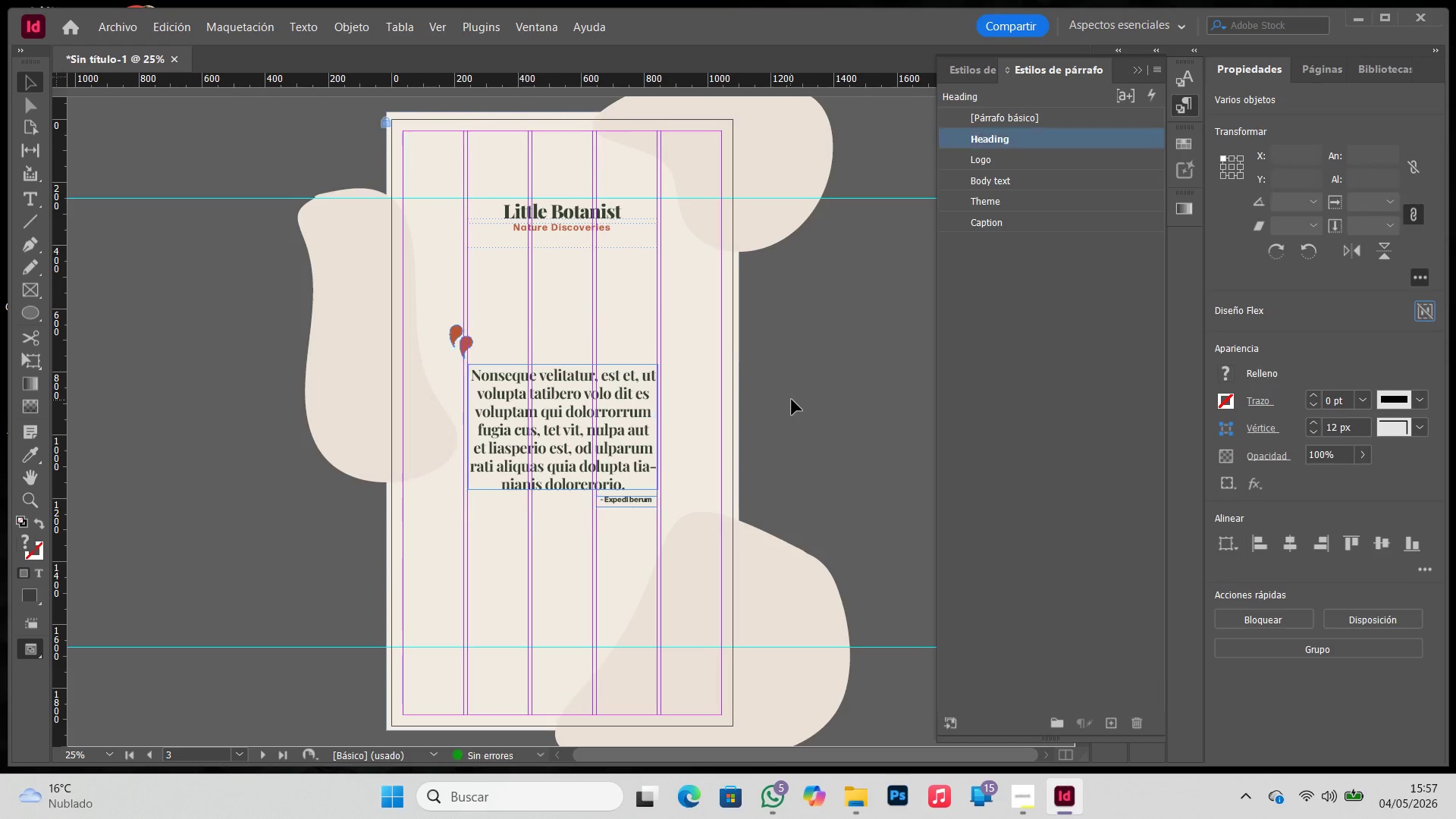 
hold_key(key=ShiftLeft, duration=0.61)
 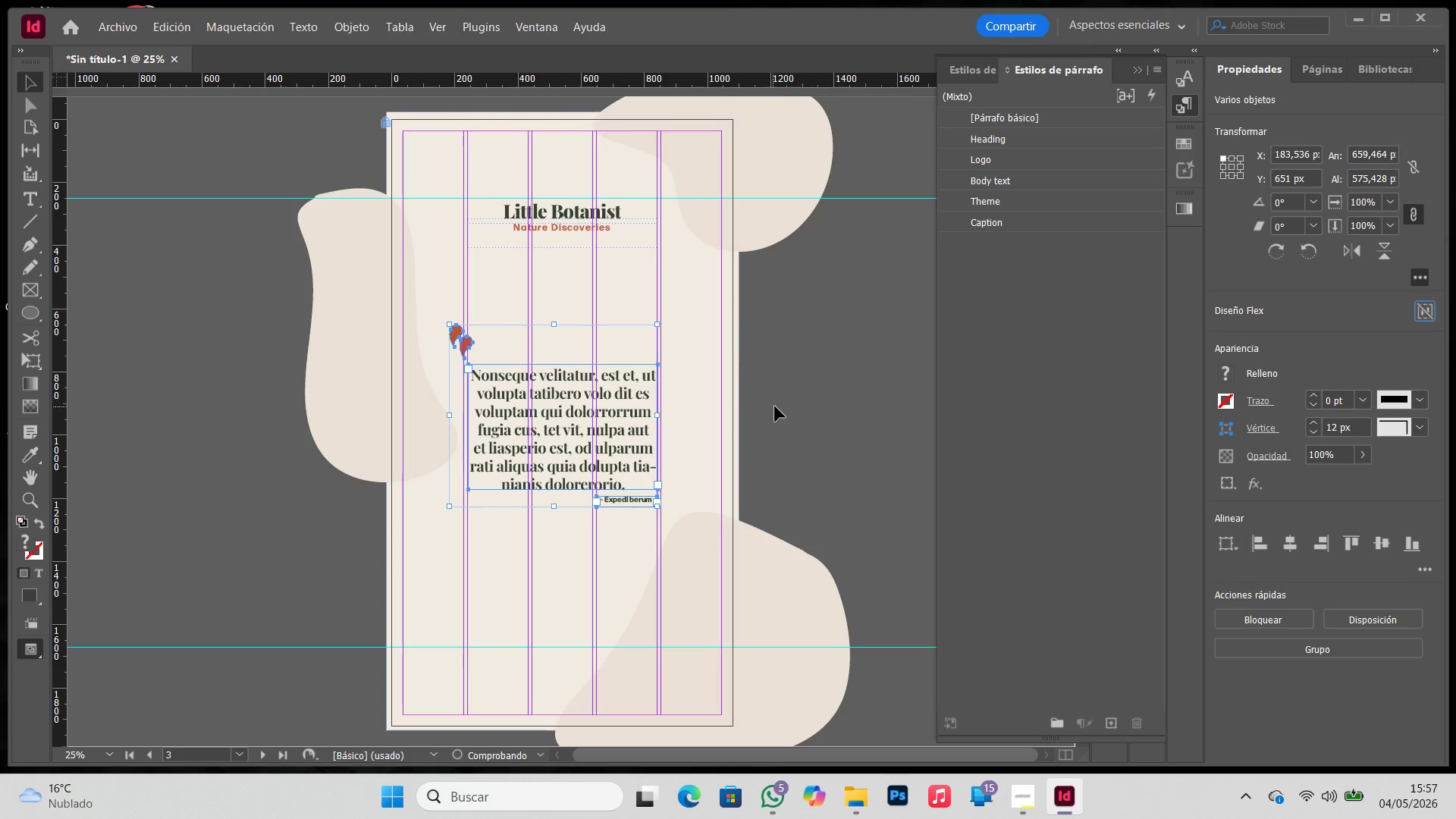 
left_click([790, 400])
 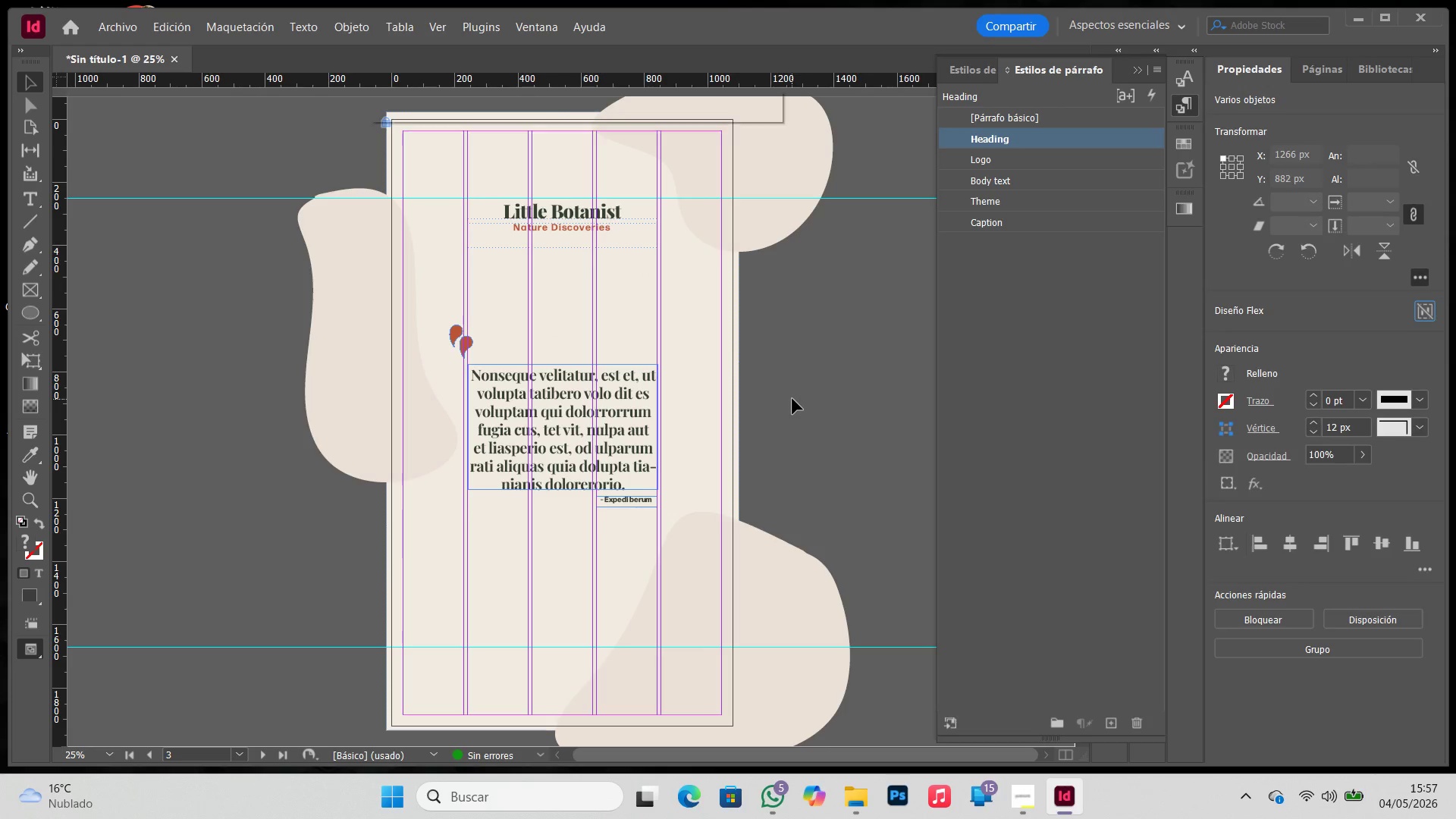 
key(W)
 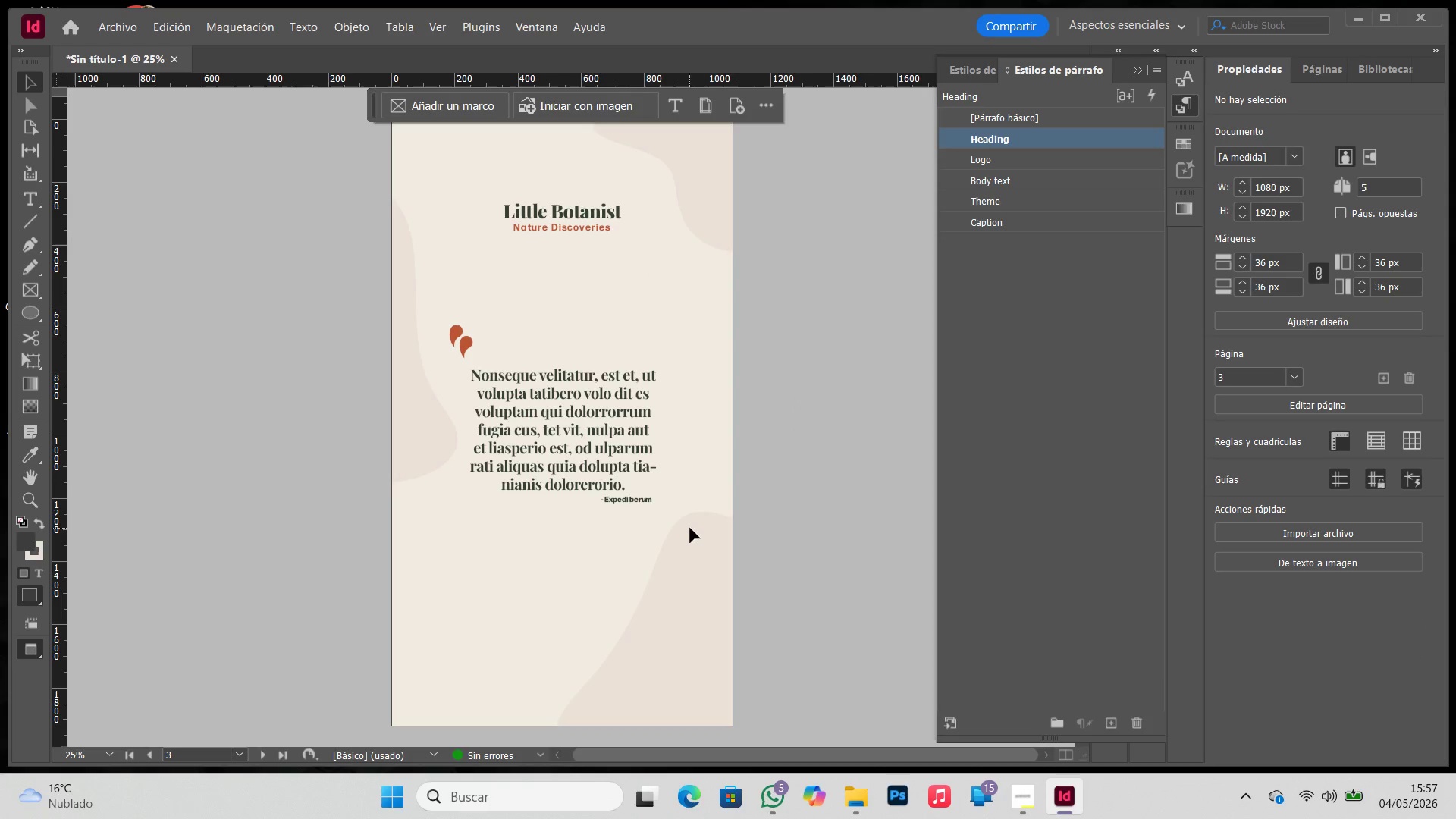 
left_click_drag(start_coordinate=[700, 515], to_coordinate=[432, 297])
 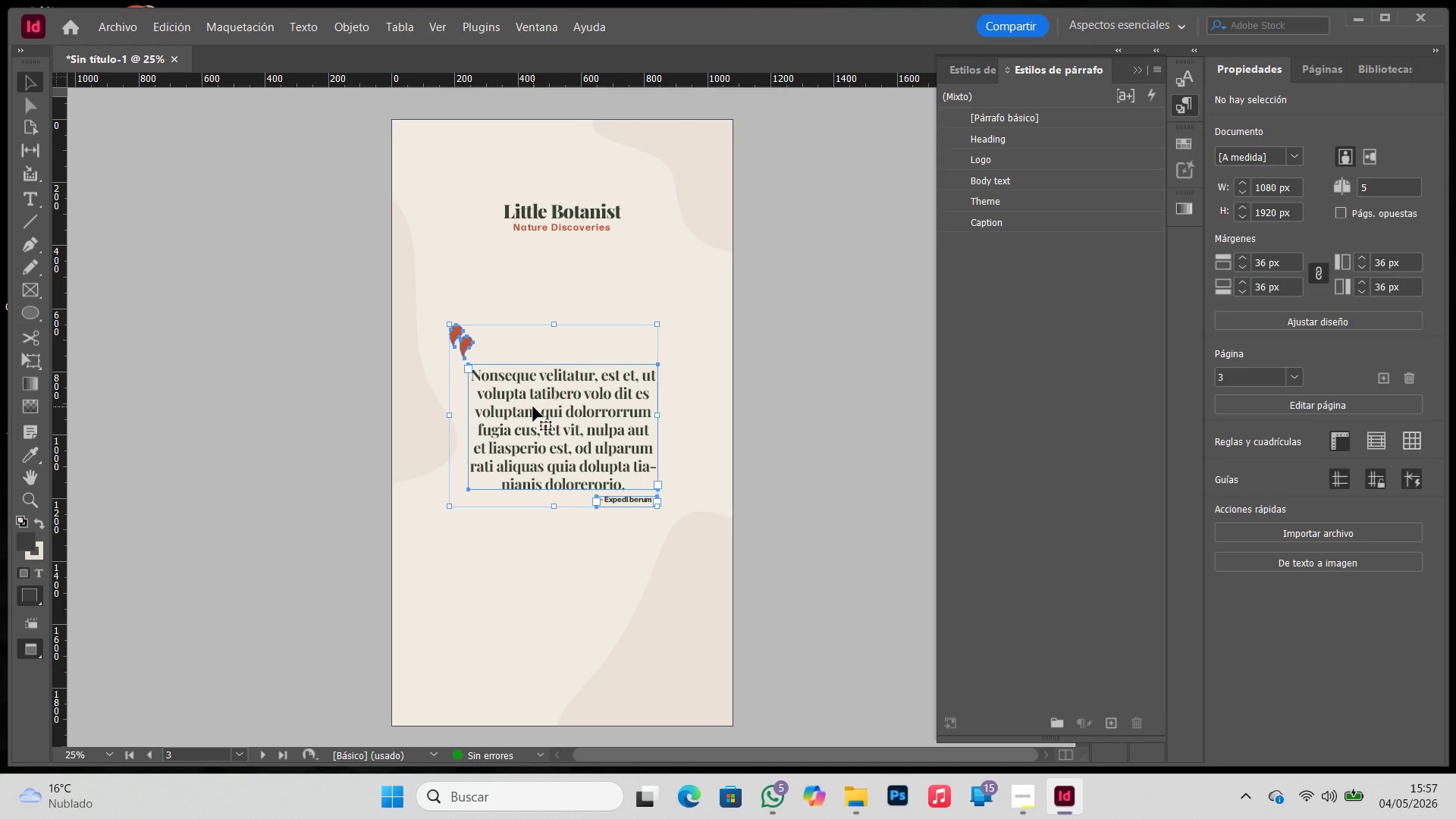 
left_click_drag(start_coordinate=[533, 406], to_coordinate=[534, 400])
 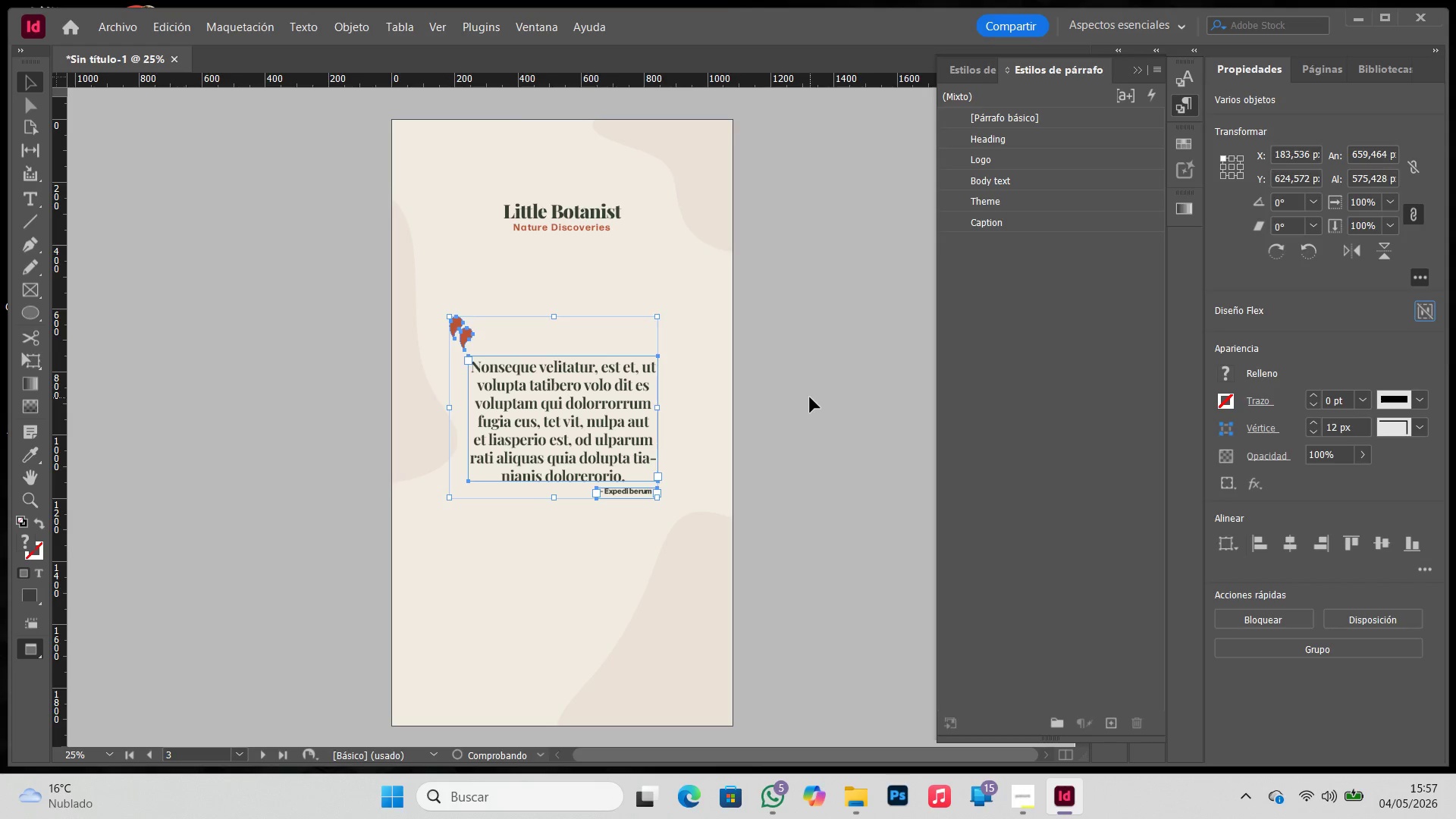 
hold_key(key=ShiftLeft, duration=0.31)
 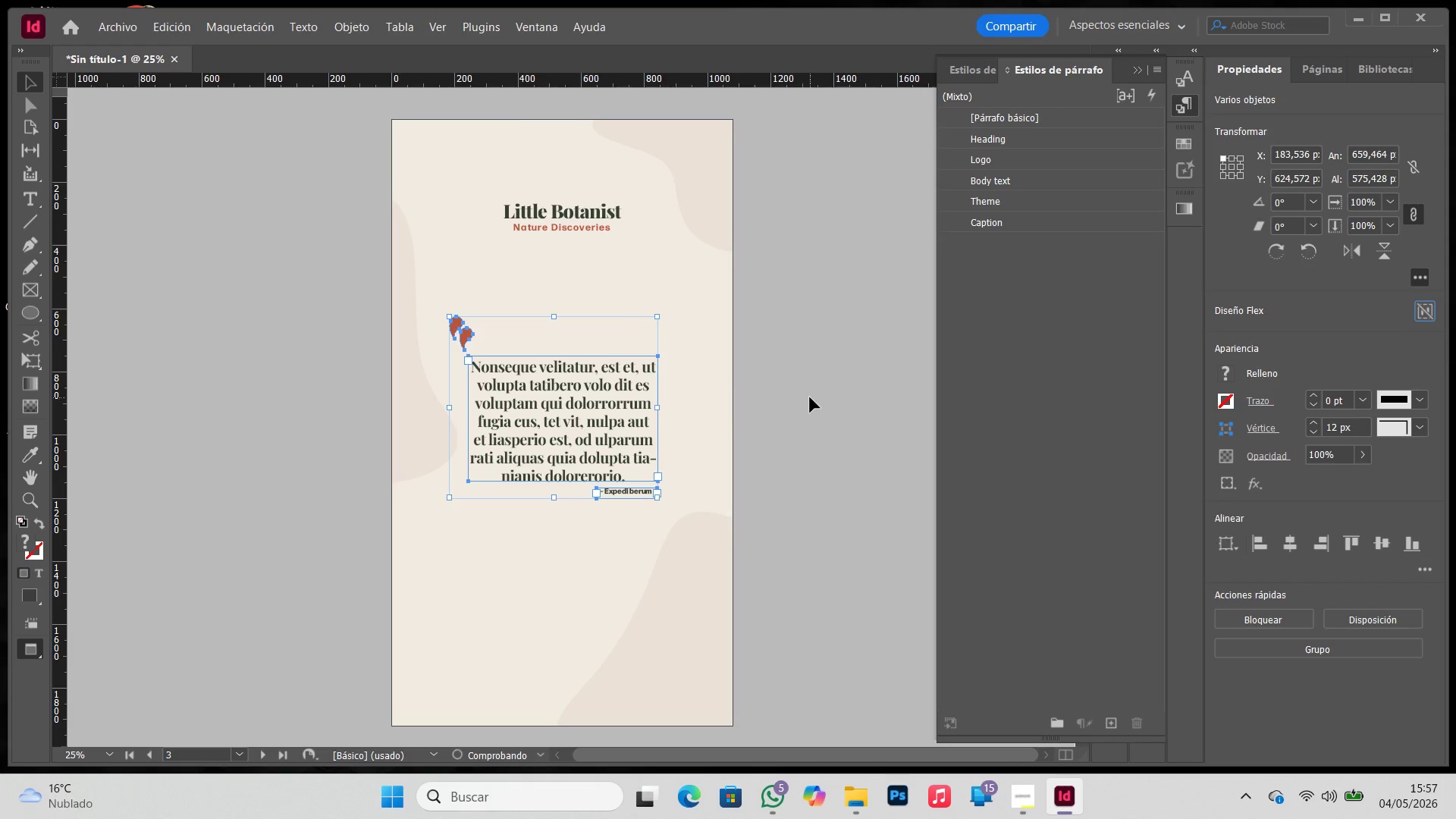 
left_click([810, 397])
 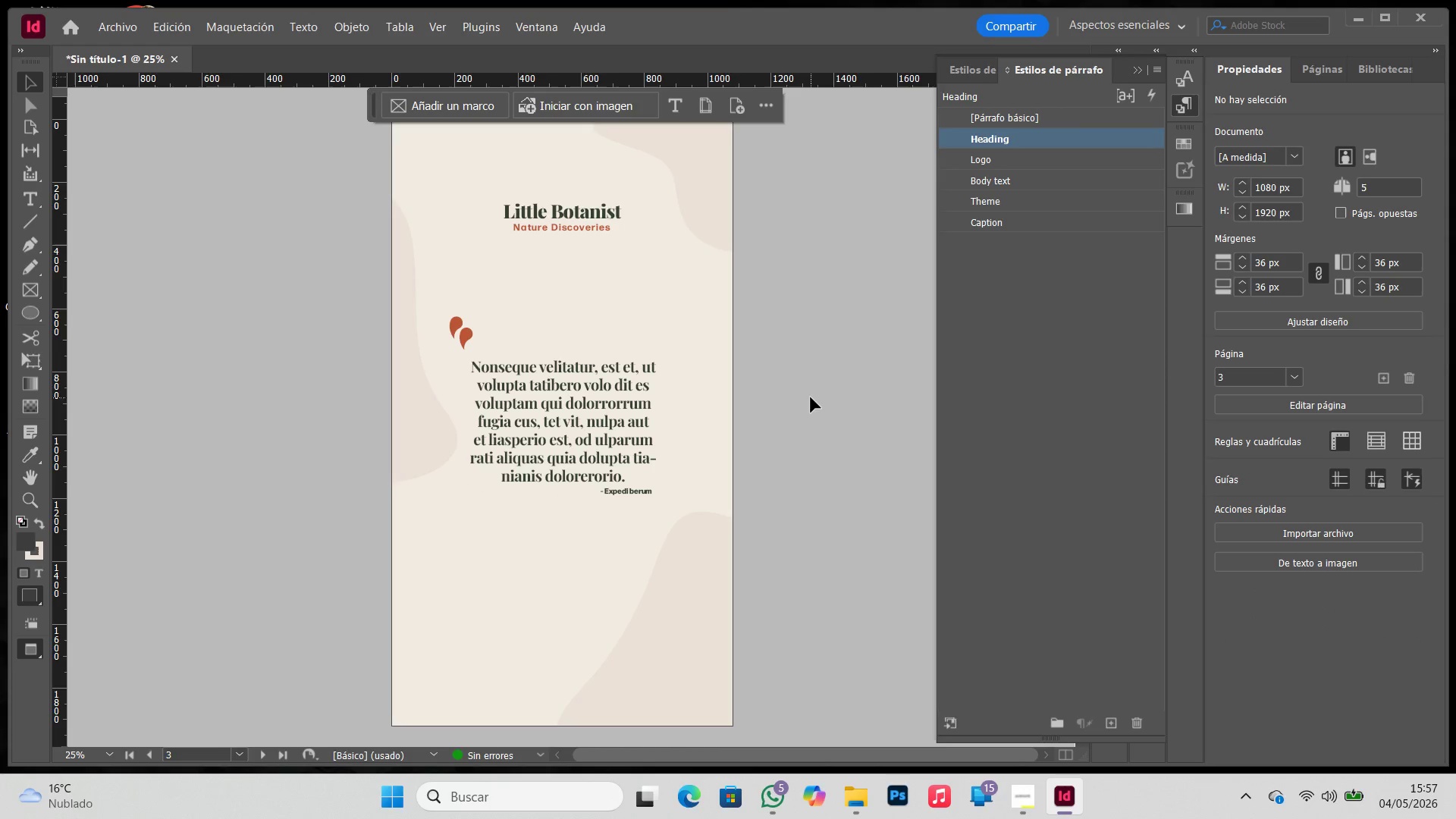 
key(W)
 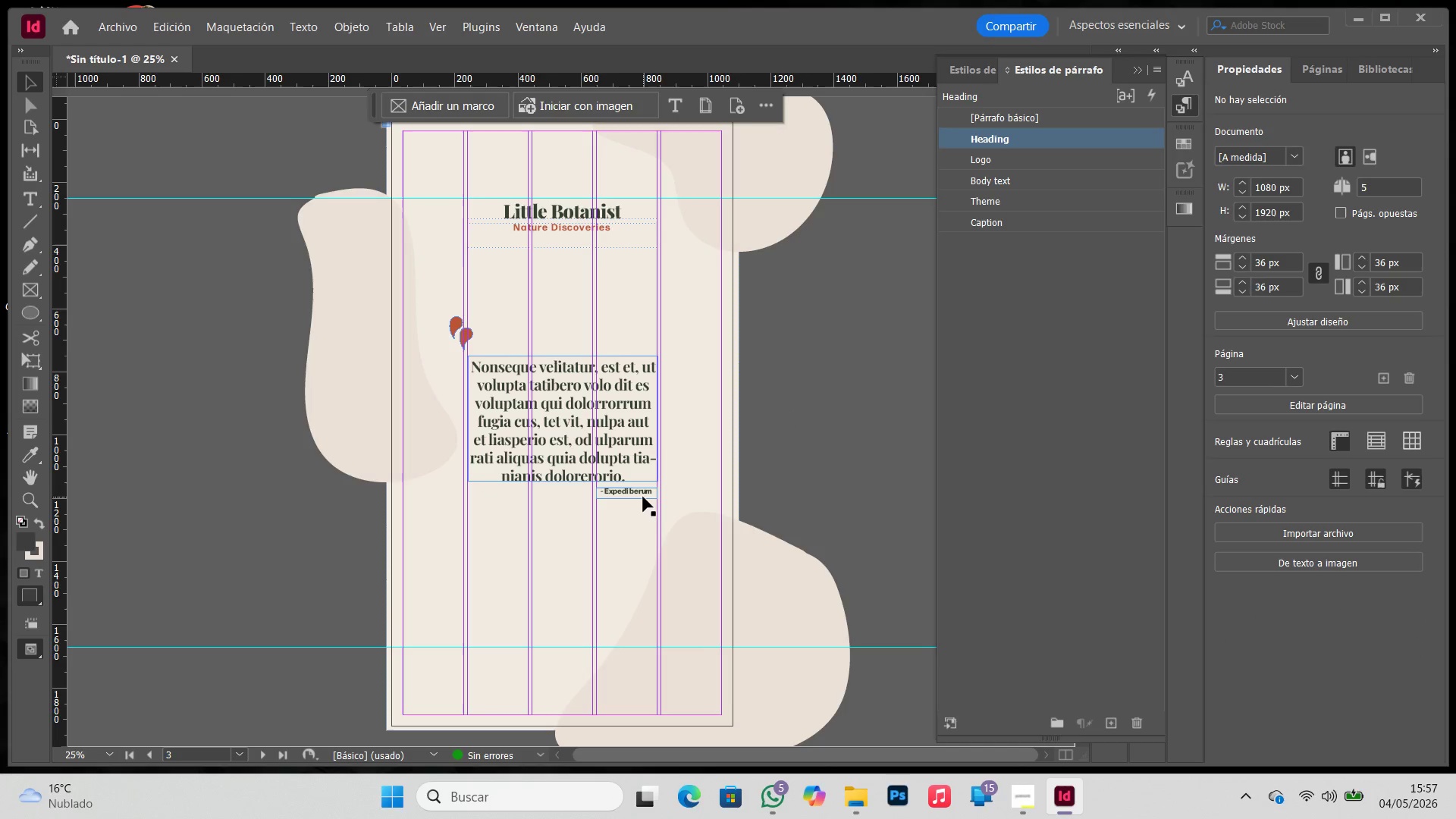 
left_click_drag(start_coordinate=[642, 494], to_coordinate=[775, 481])
 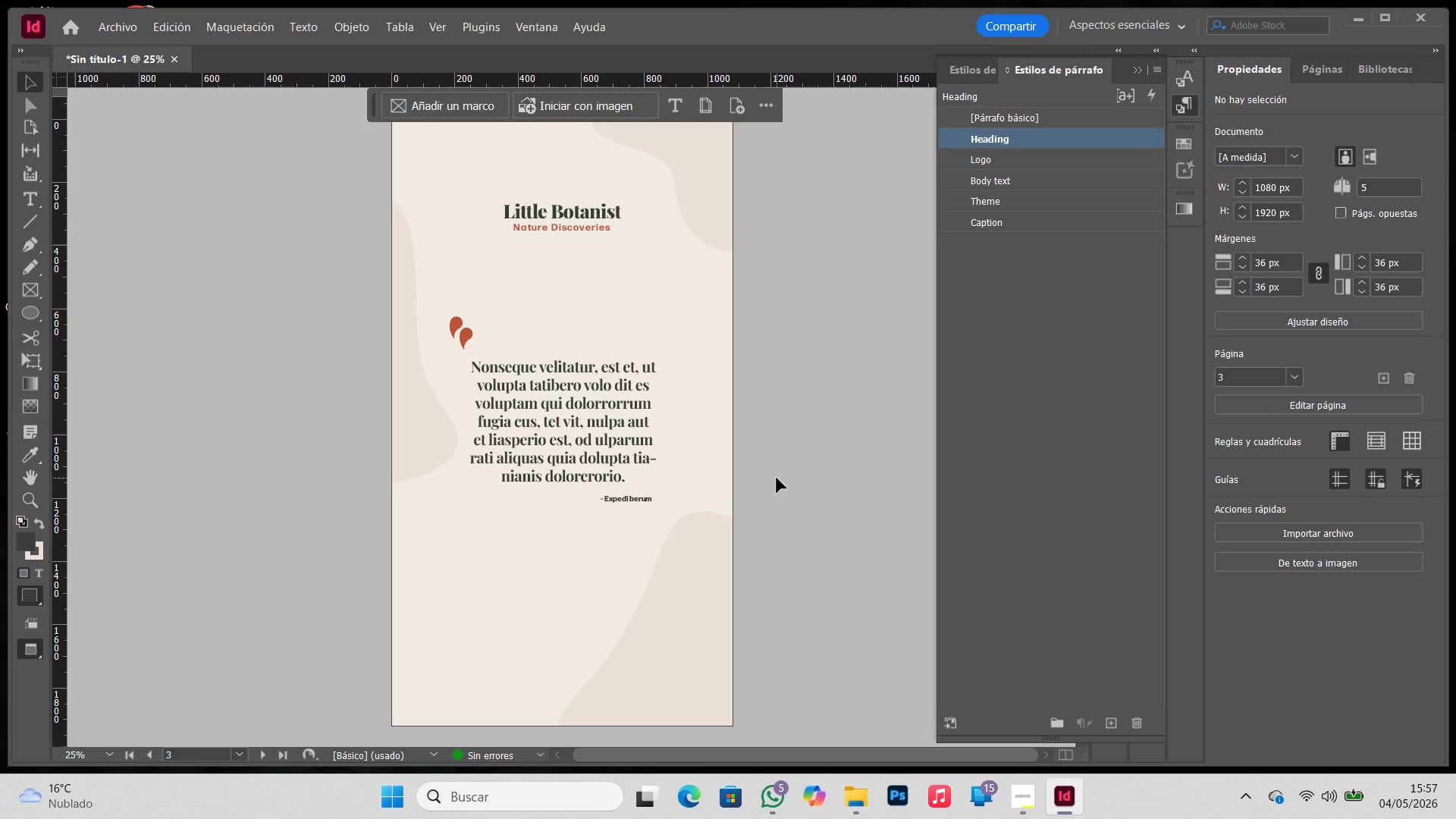 
key(Shift+ShiftLeft)
 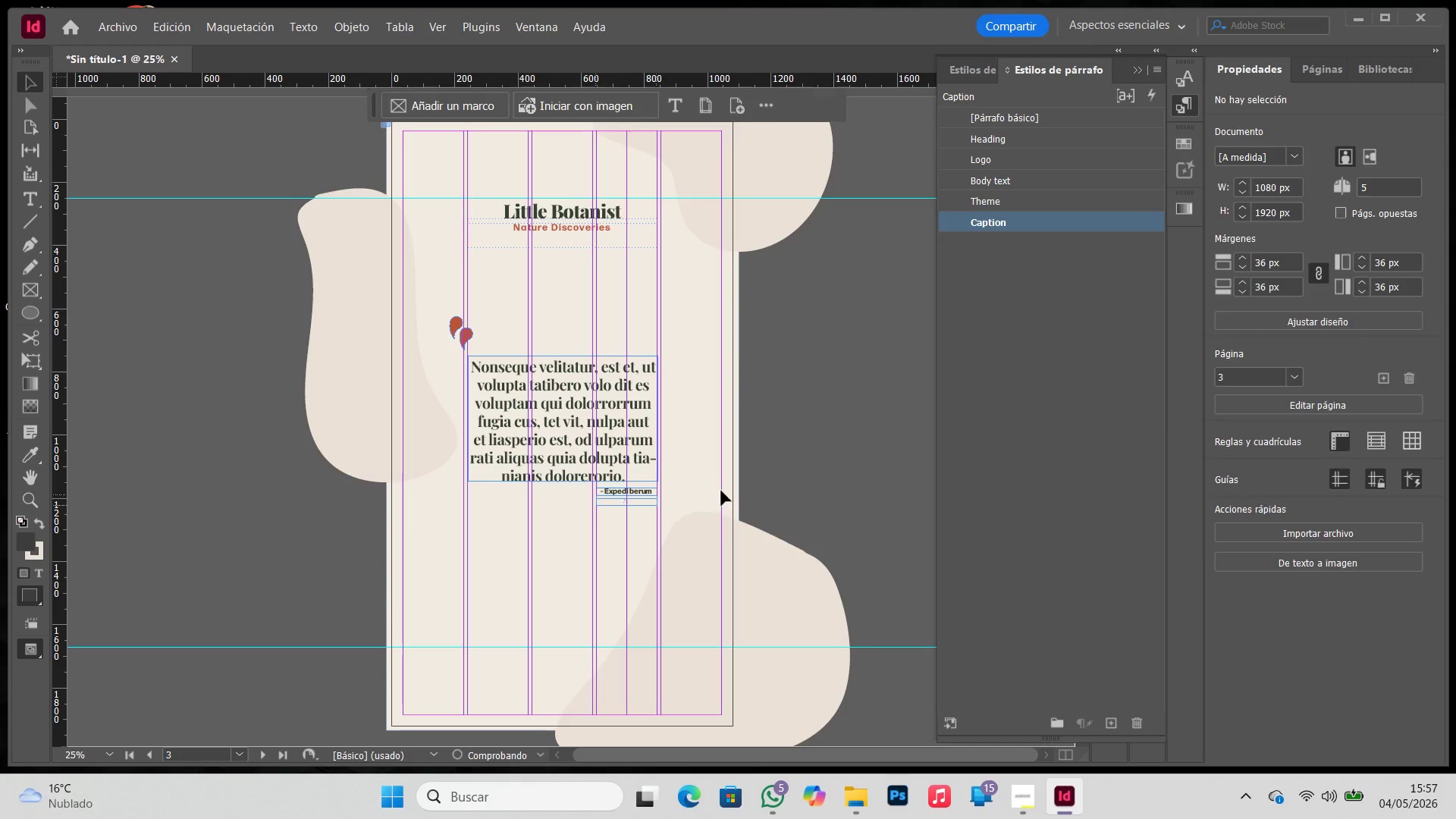 
left_click([775, 481])
 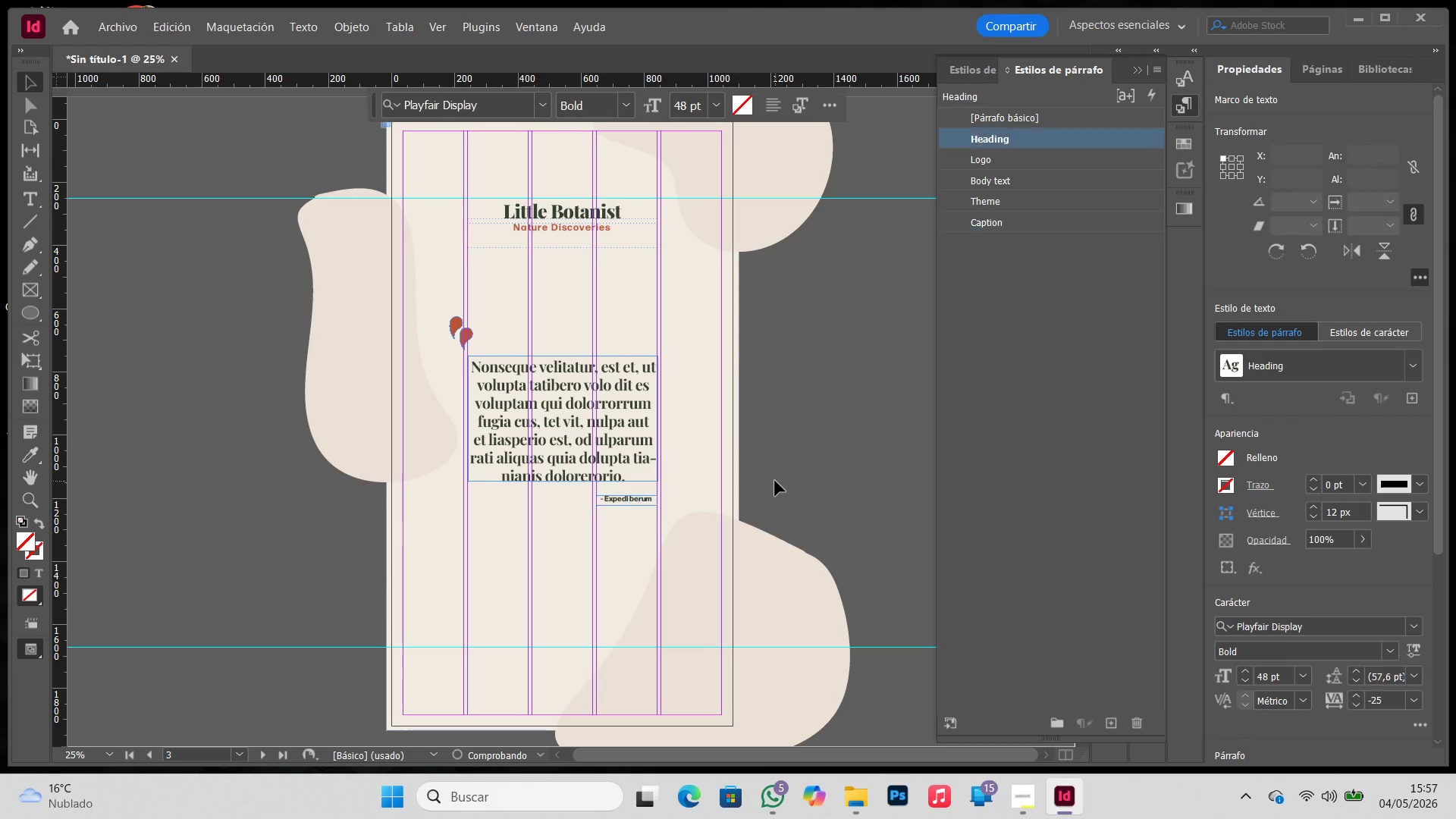 
key(W)
 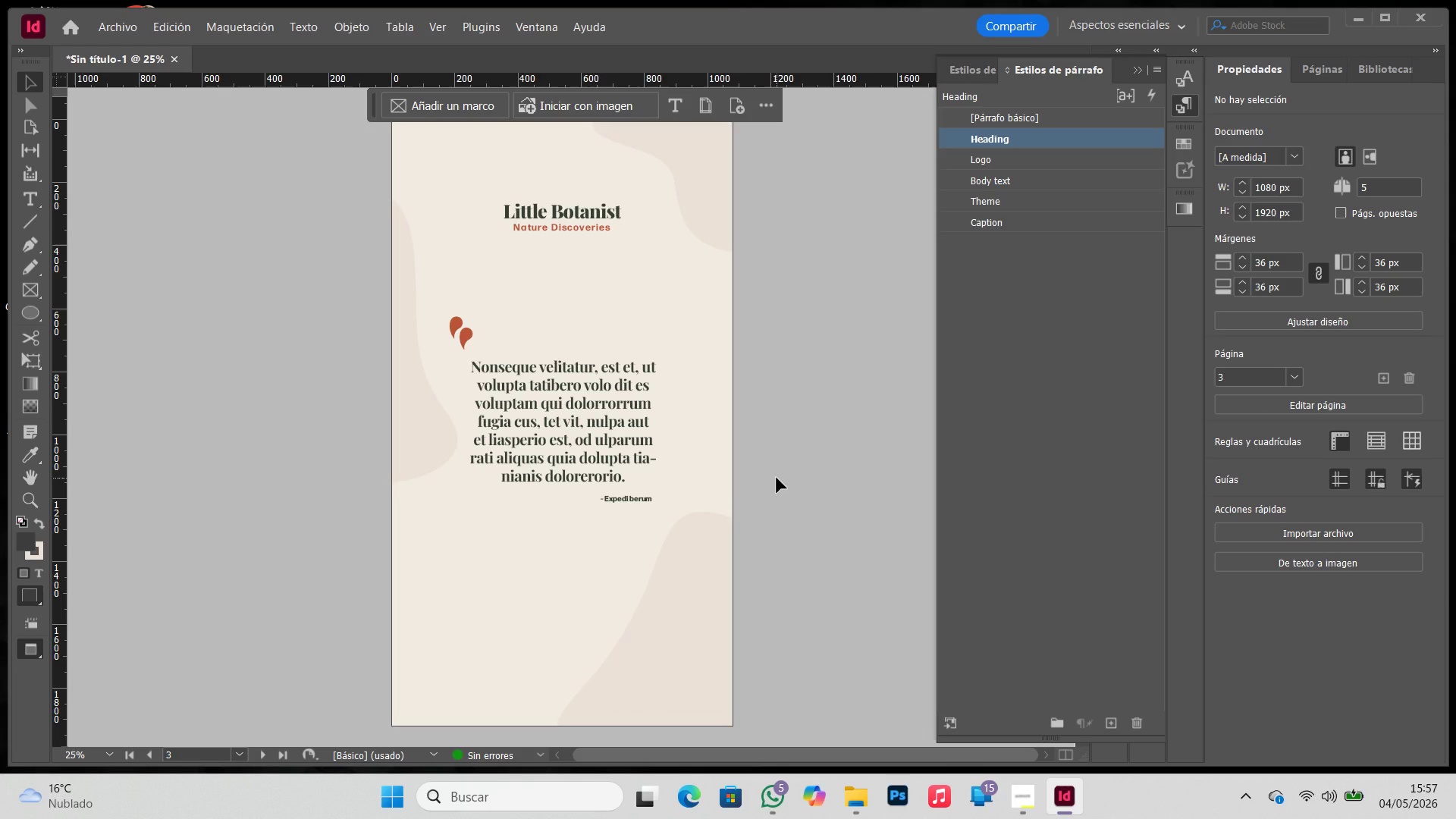 
scroll: coordinate [767, 471], scroll_direction: up, amount: 8.0
 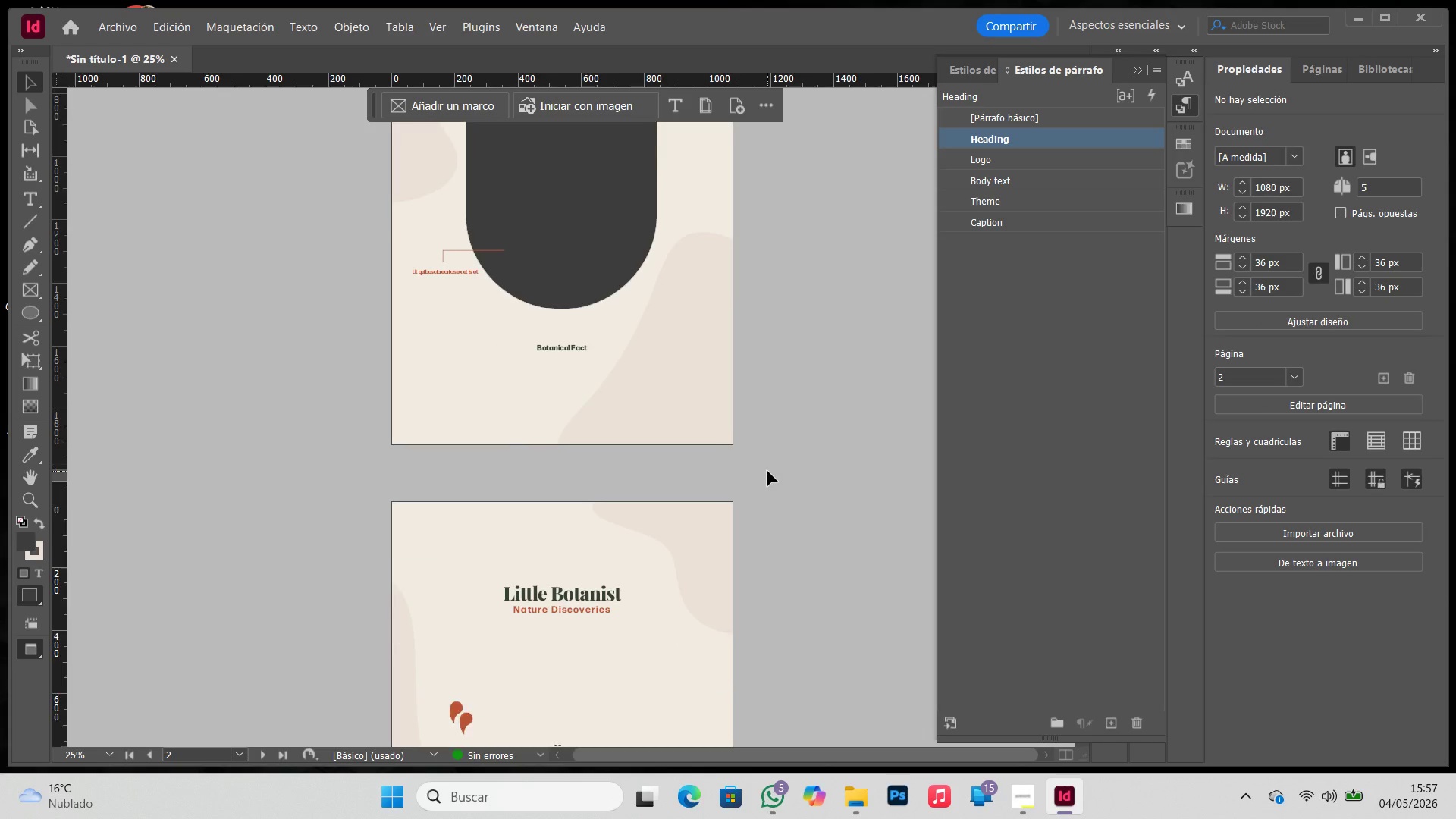 
scroll: coordinate [767, 471], scroll_direction: down, amount: 12.0
 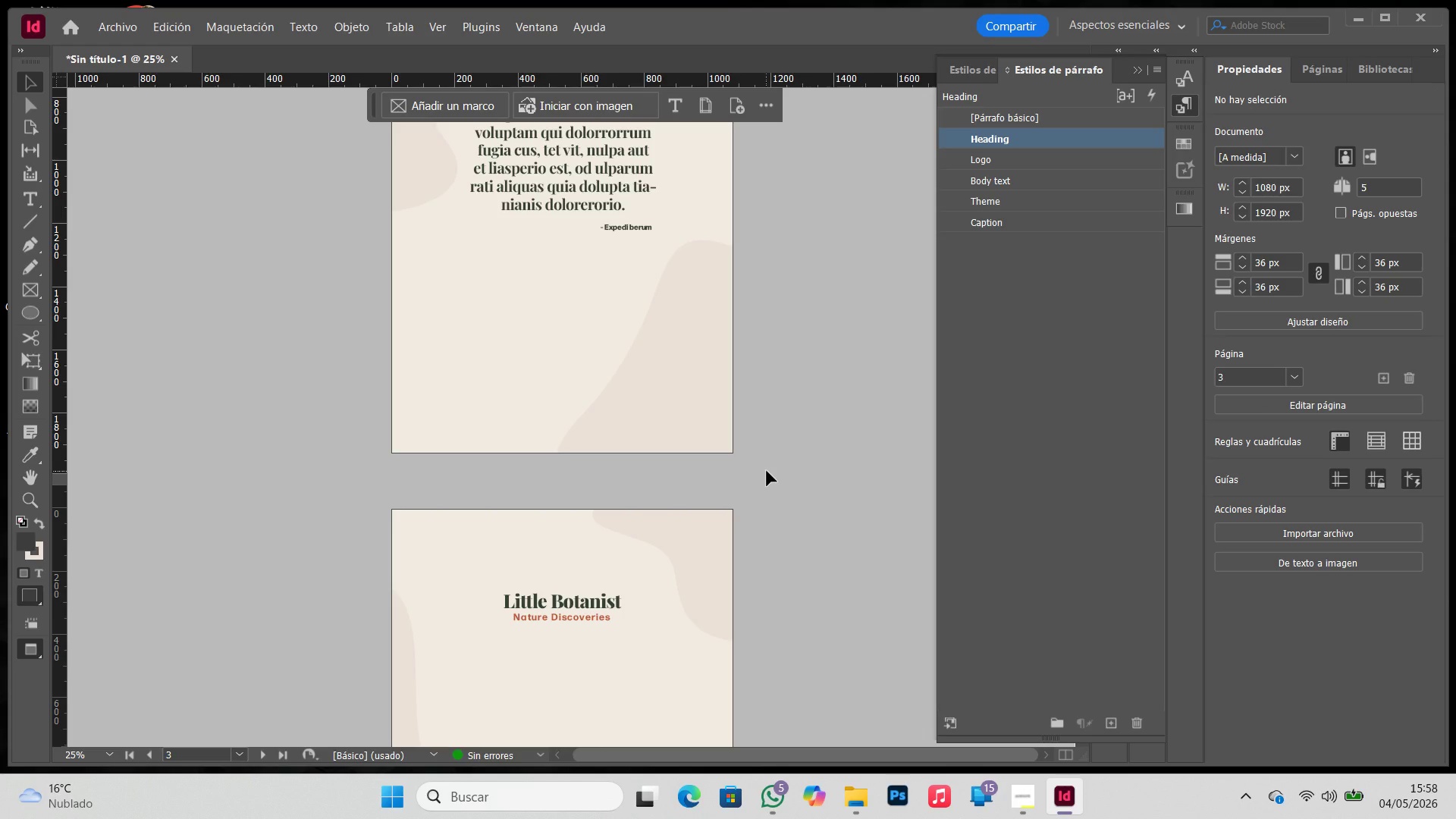 
wait(17.59)
 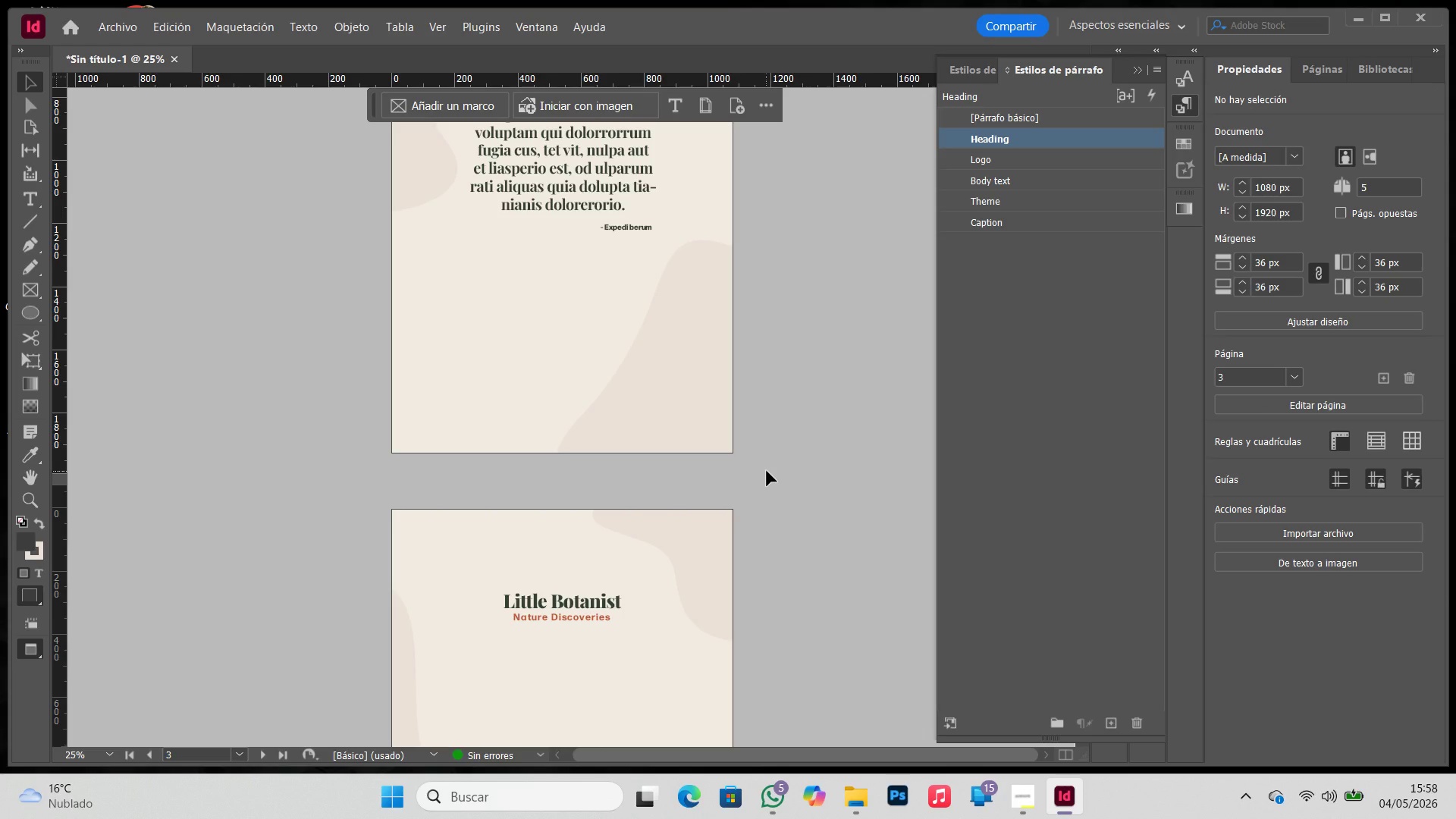 
scroll: coordinate [805, 541], scroll_direction: down, amount: 8.0
 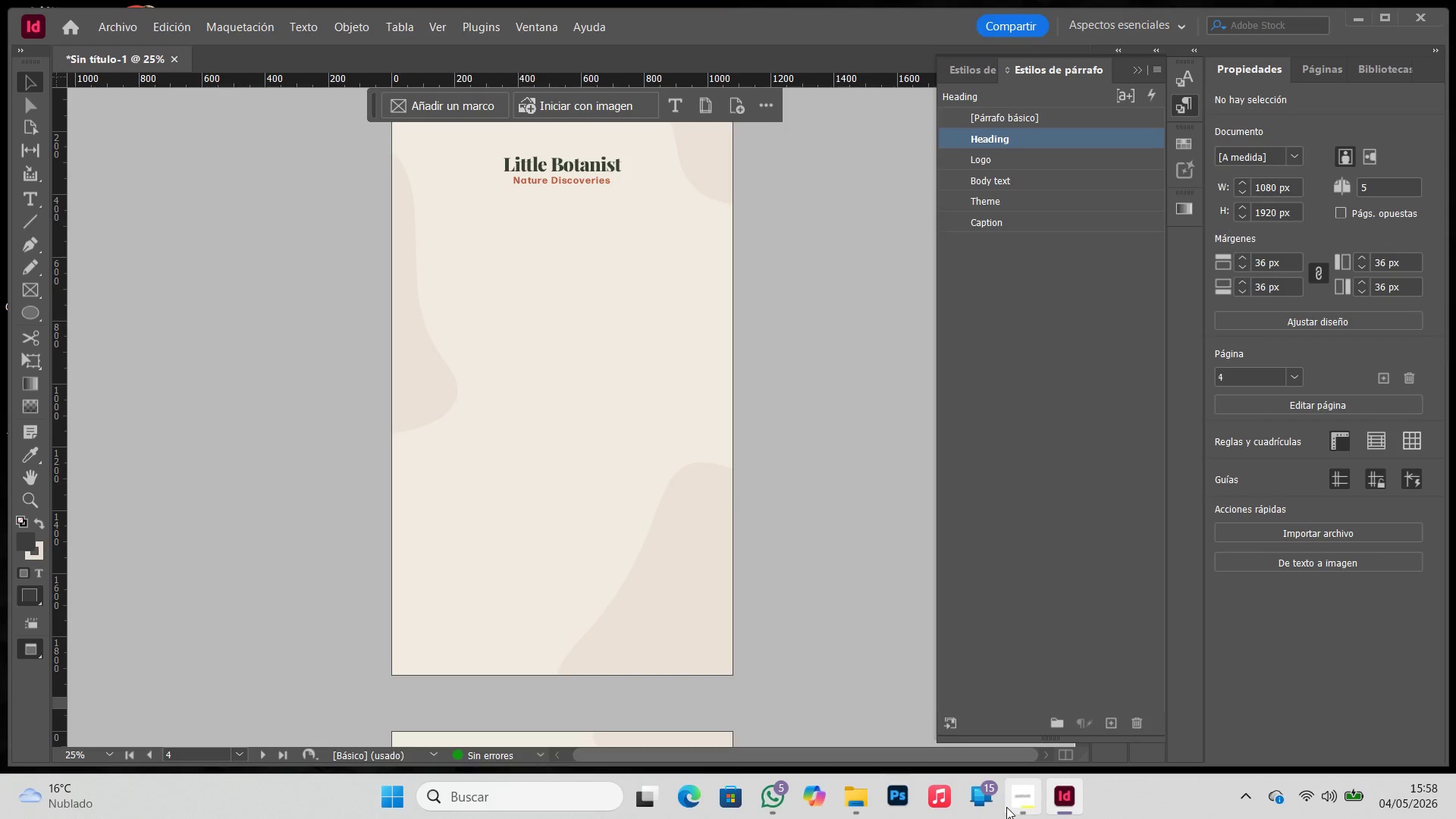 
left_click([1018, 803])